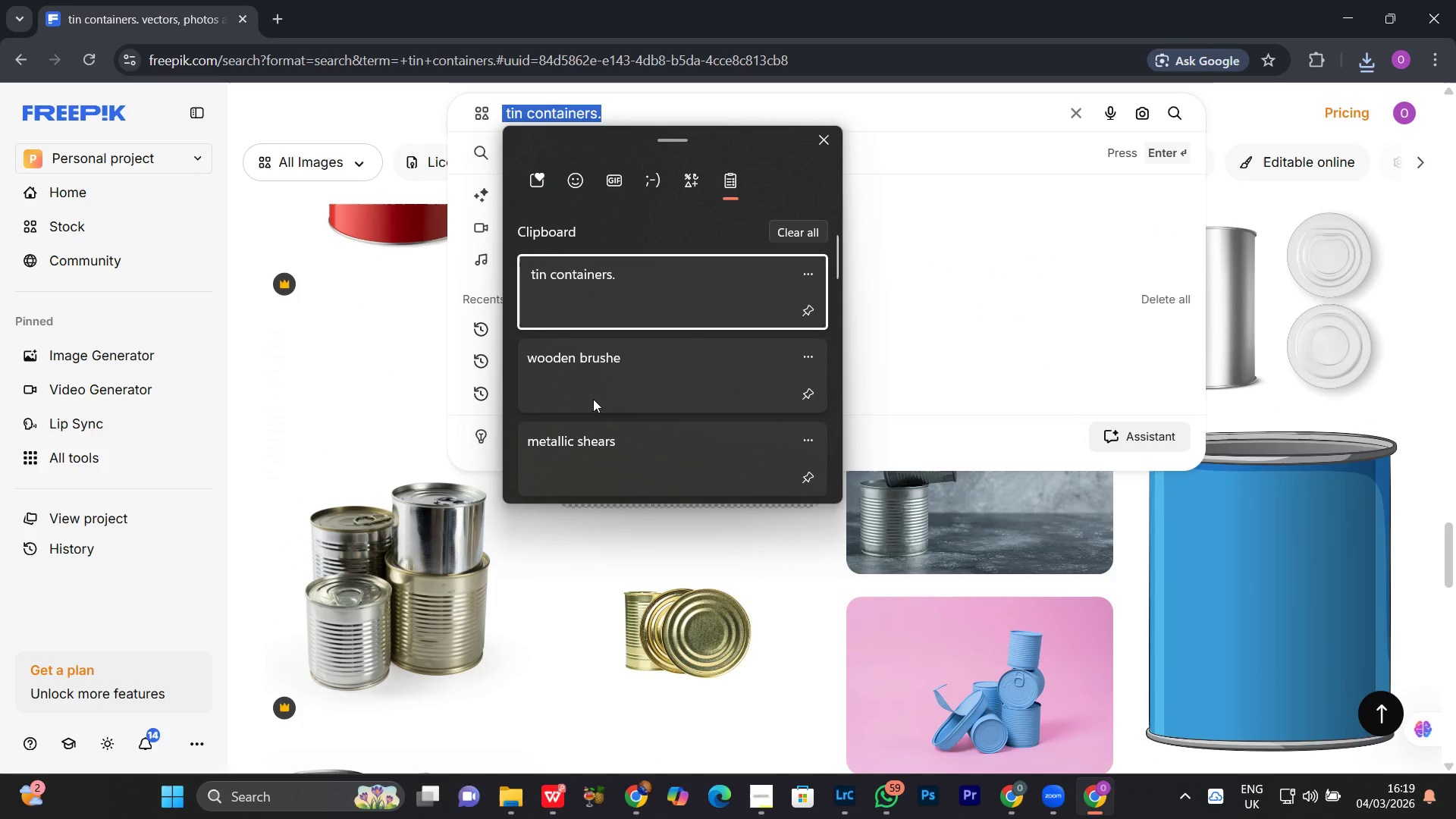 
scroll: coordinate [615, 447], scroll_direction: down, amount: 3.0
 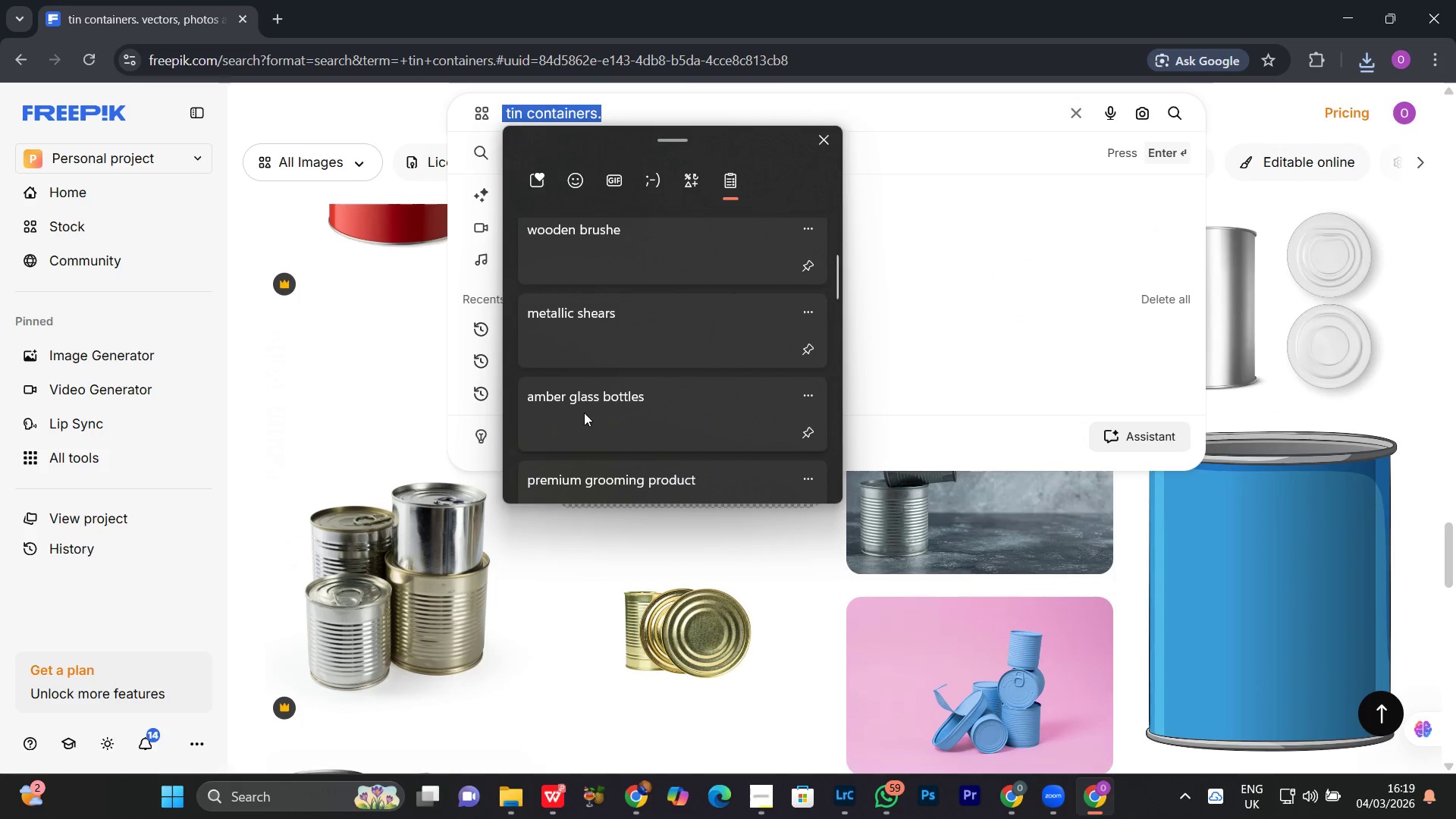 
left_click([584, 413])
 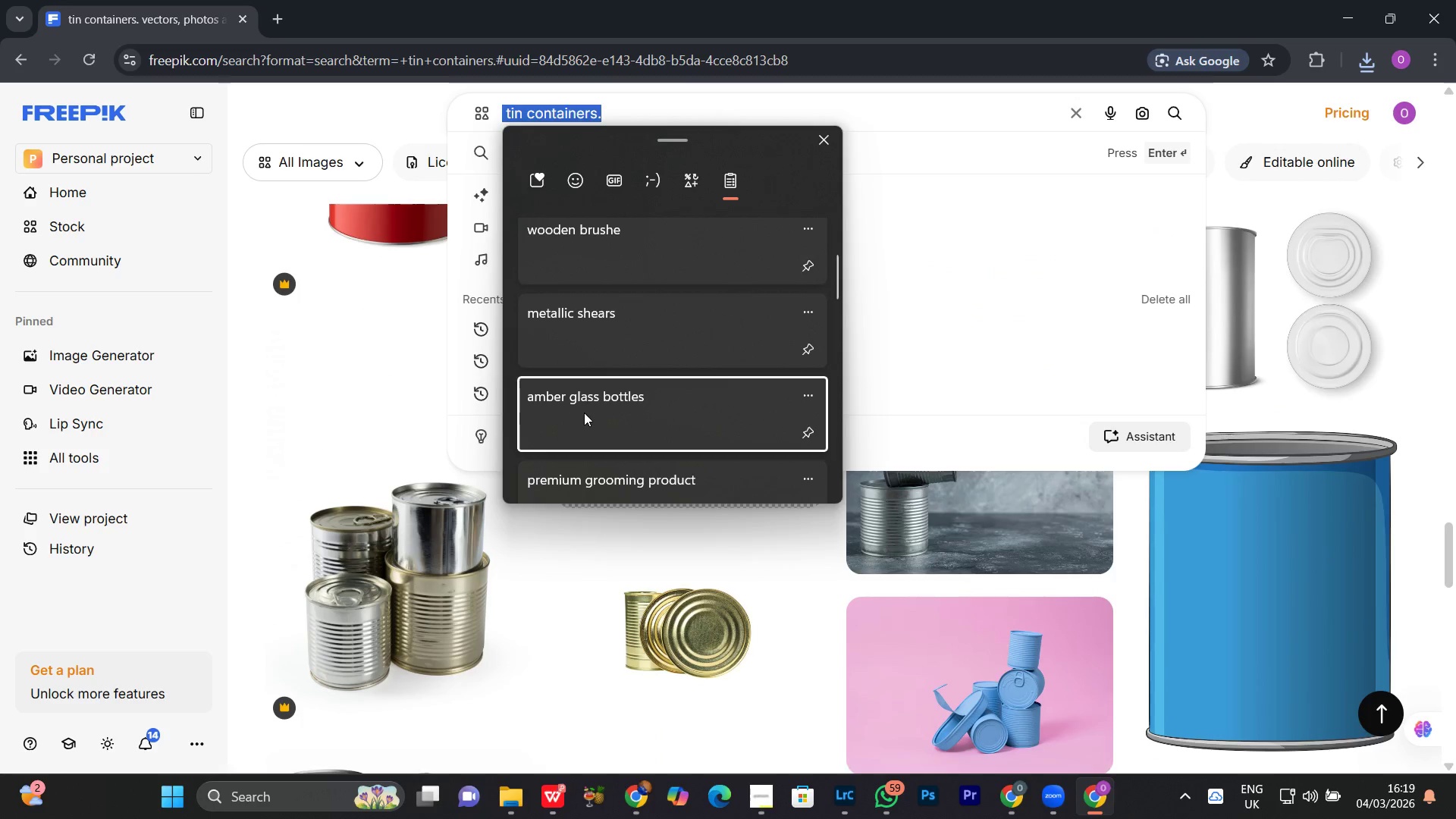 
key(Control+ControlLeft)
 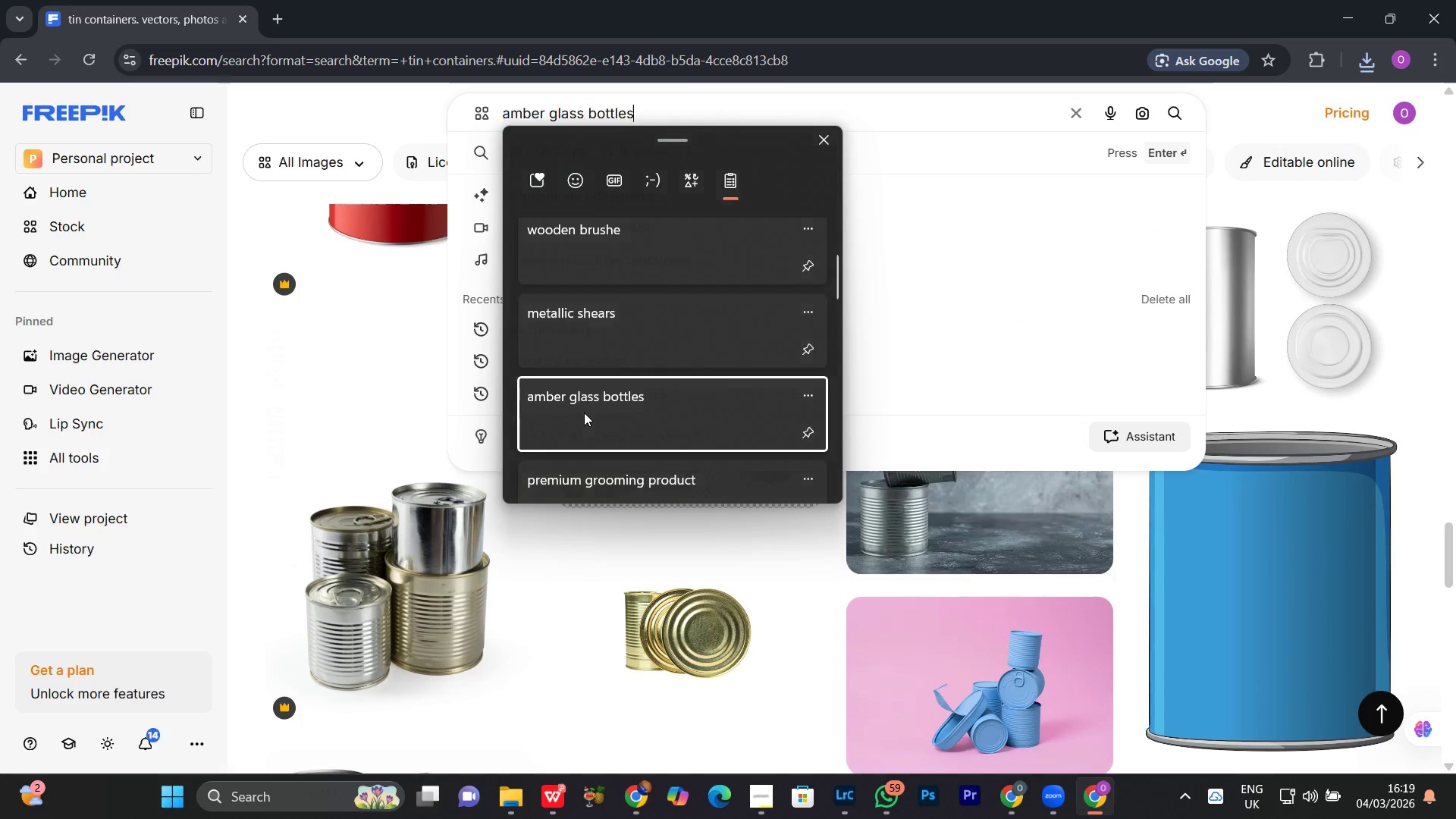 
key(Control+V)
 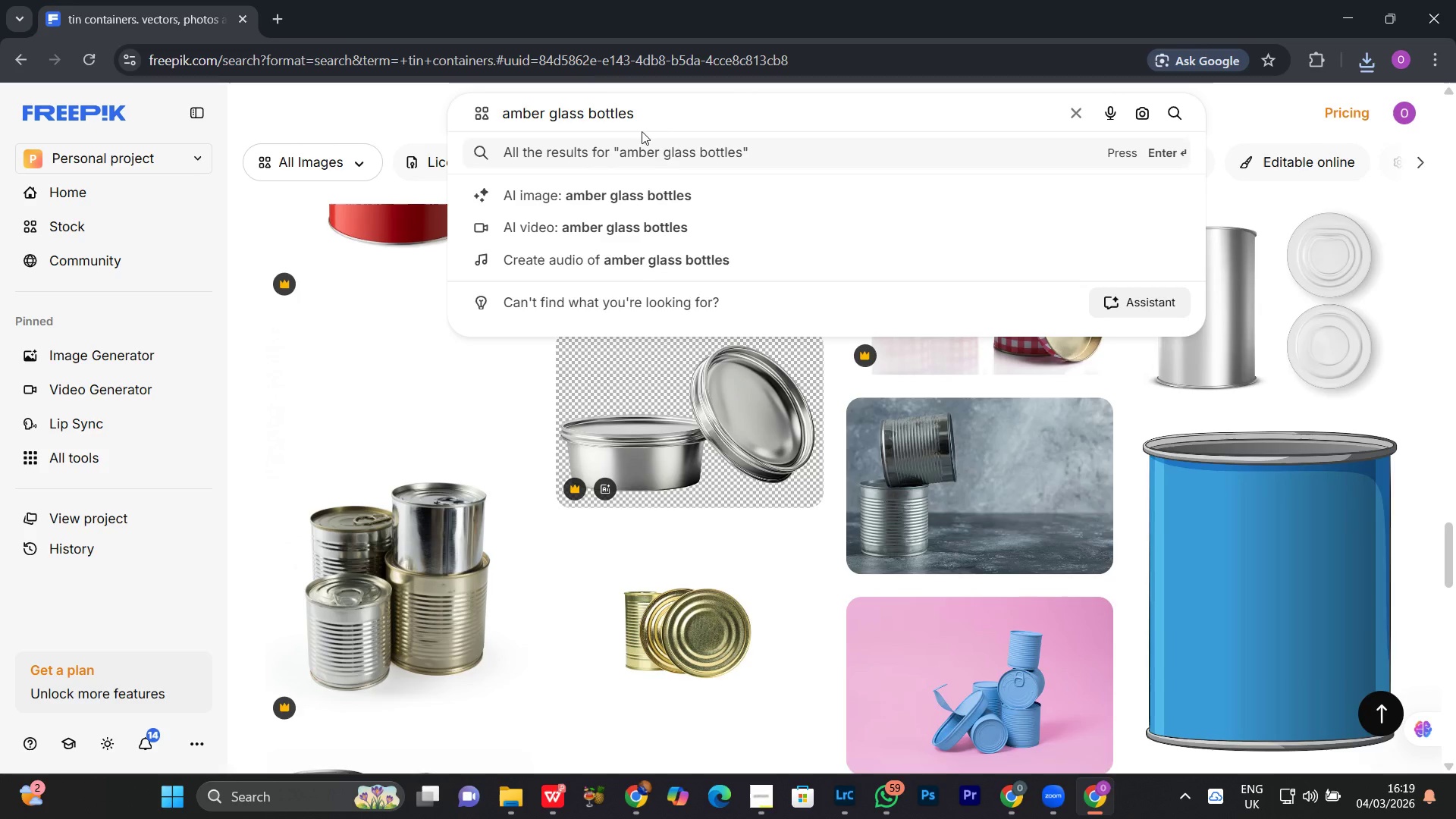 
left_click([657, 111])
 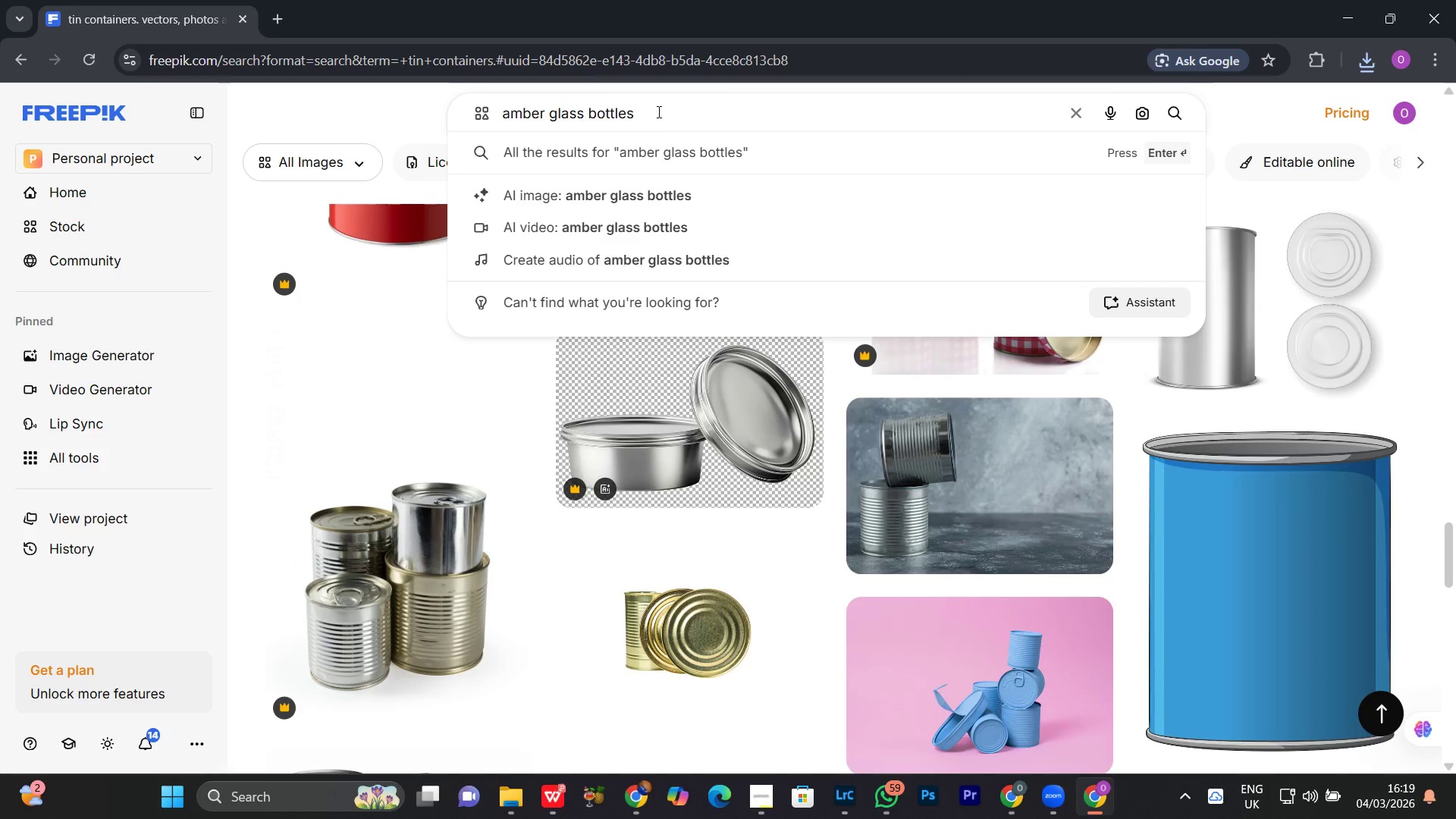 
hold_key(key=MetaLeft, duration=0.77)
 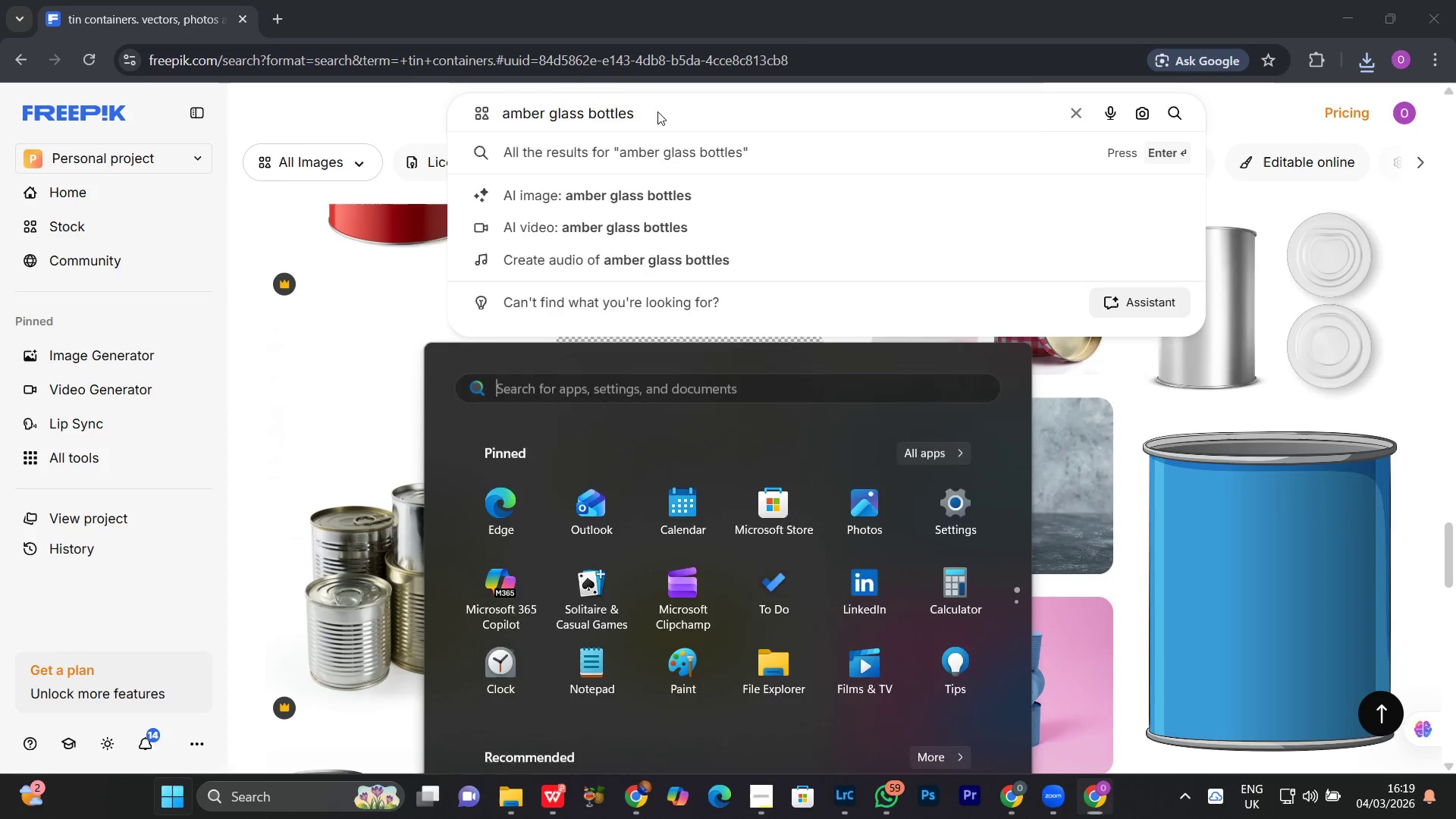 
key(Meta+A)
 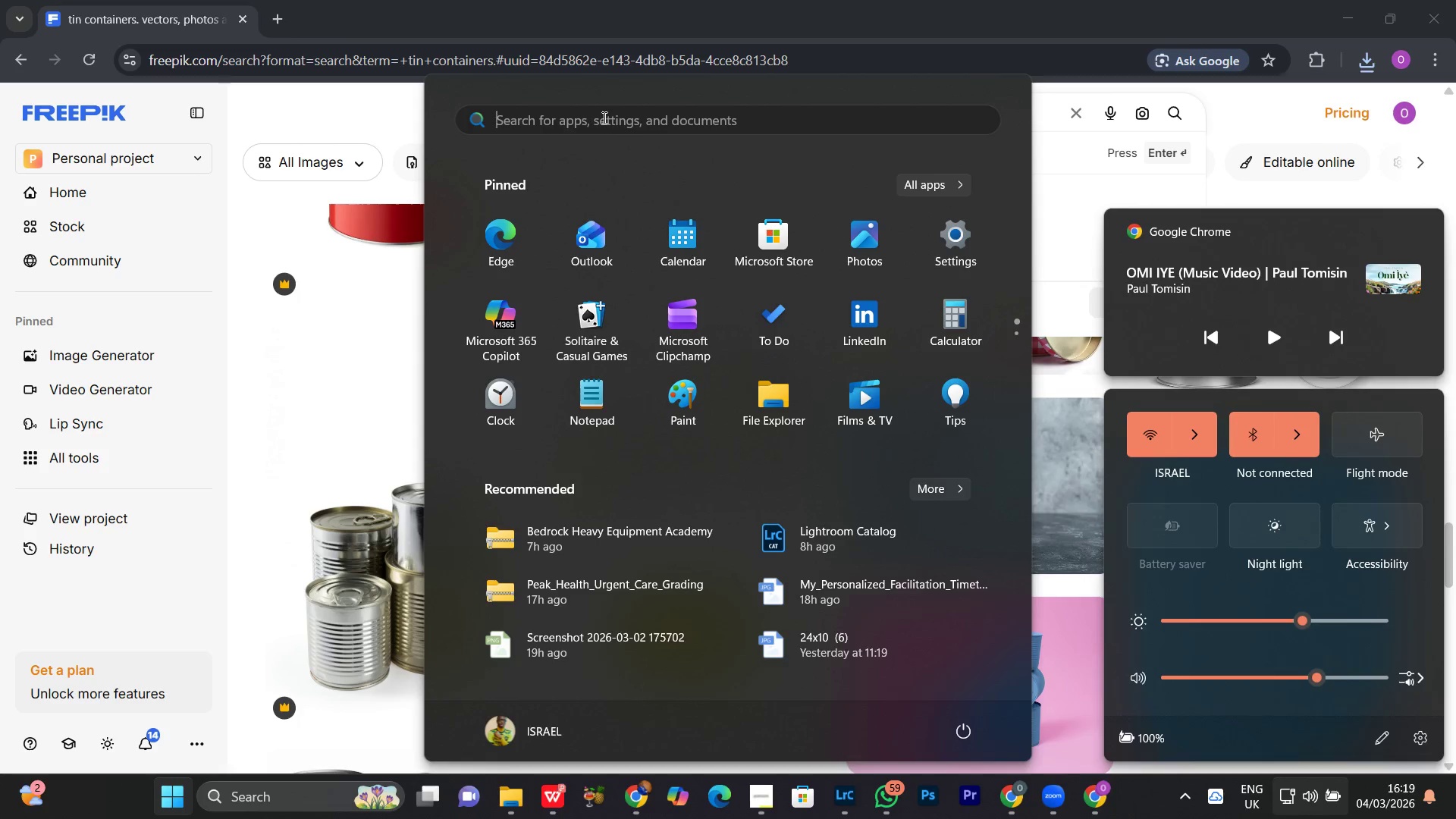 
key(Meta+MetaLeft)
 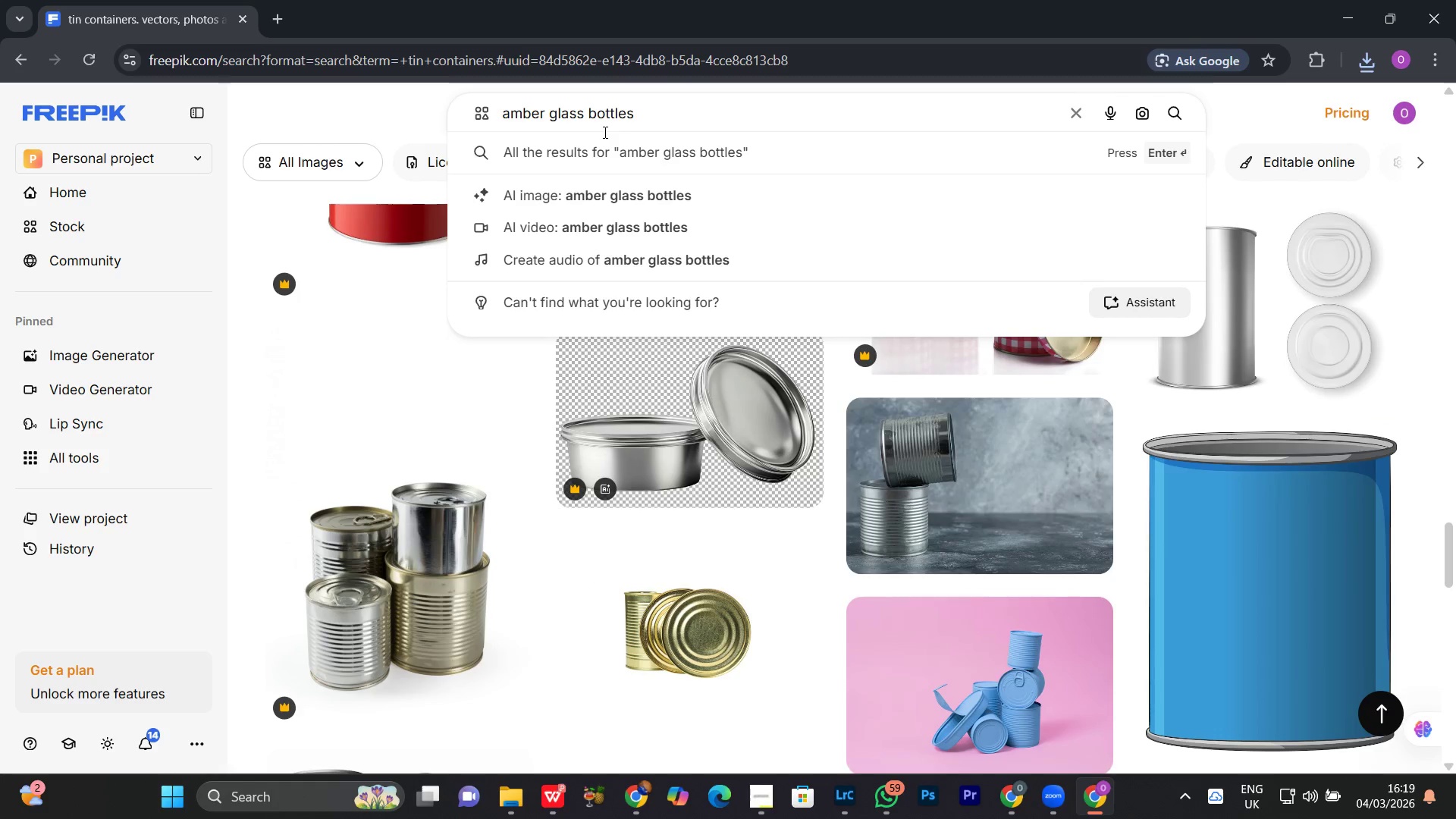 
key(Control+A)
 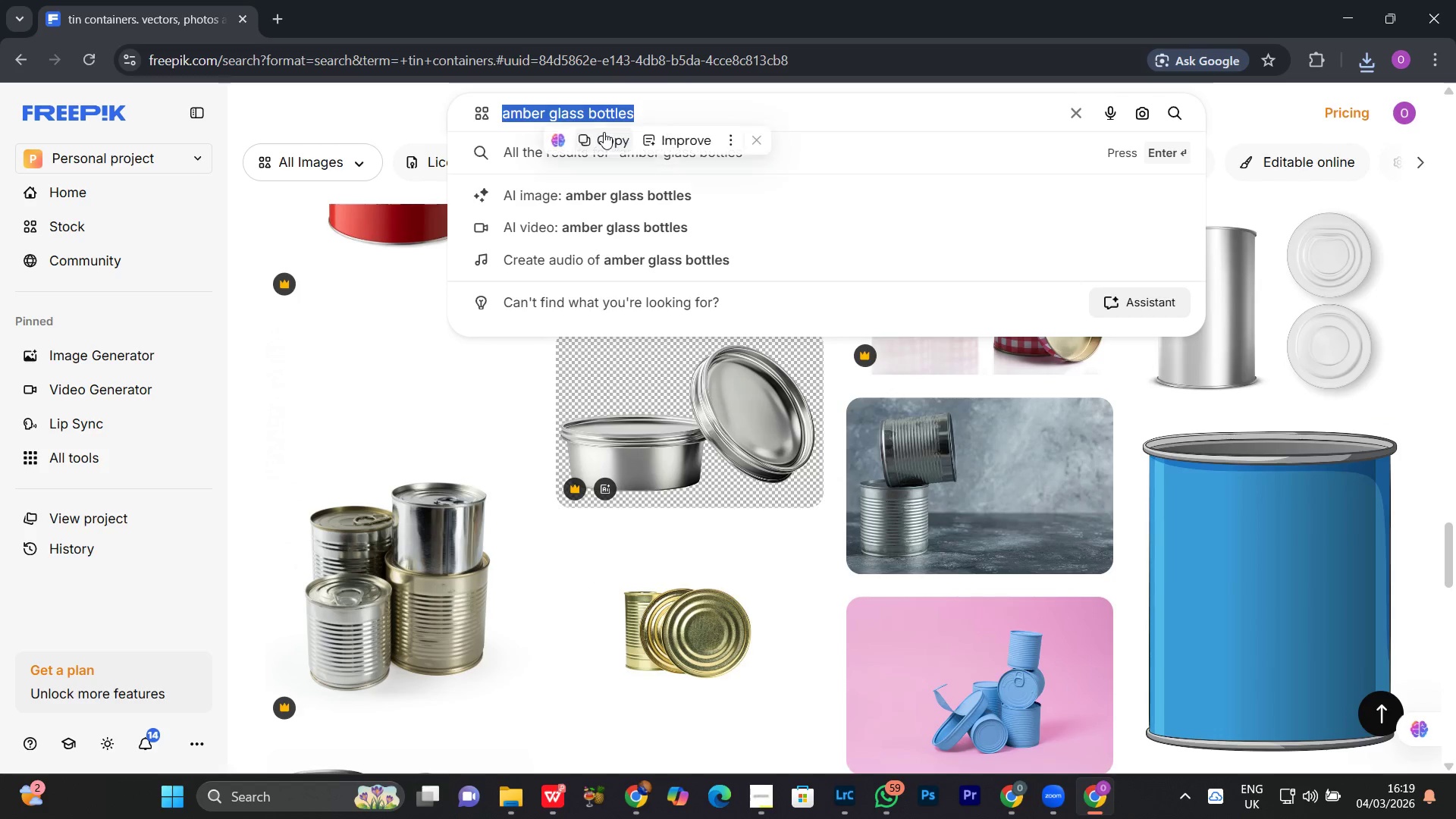 
hold_key(key=ControlLeft, duration=0.56)
 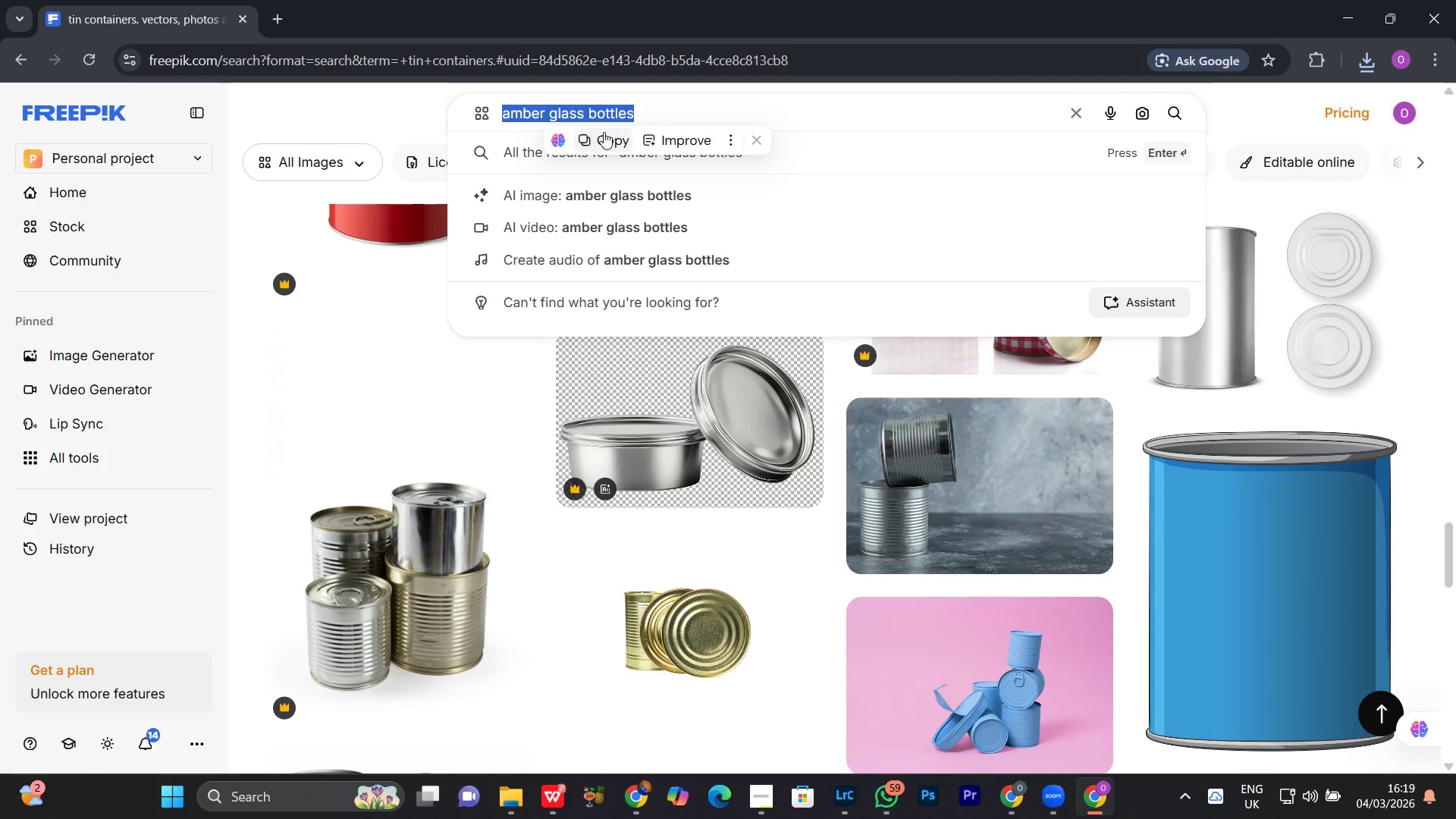 
key(Control+V)
 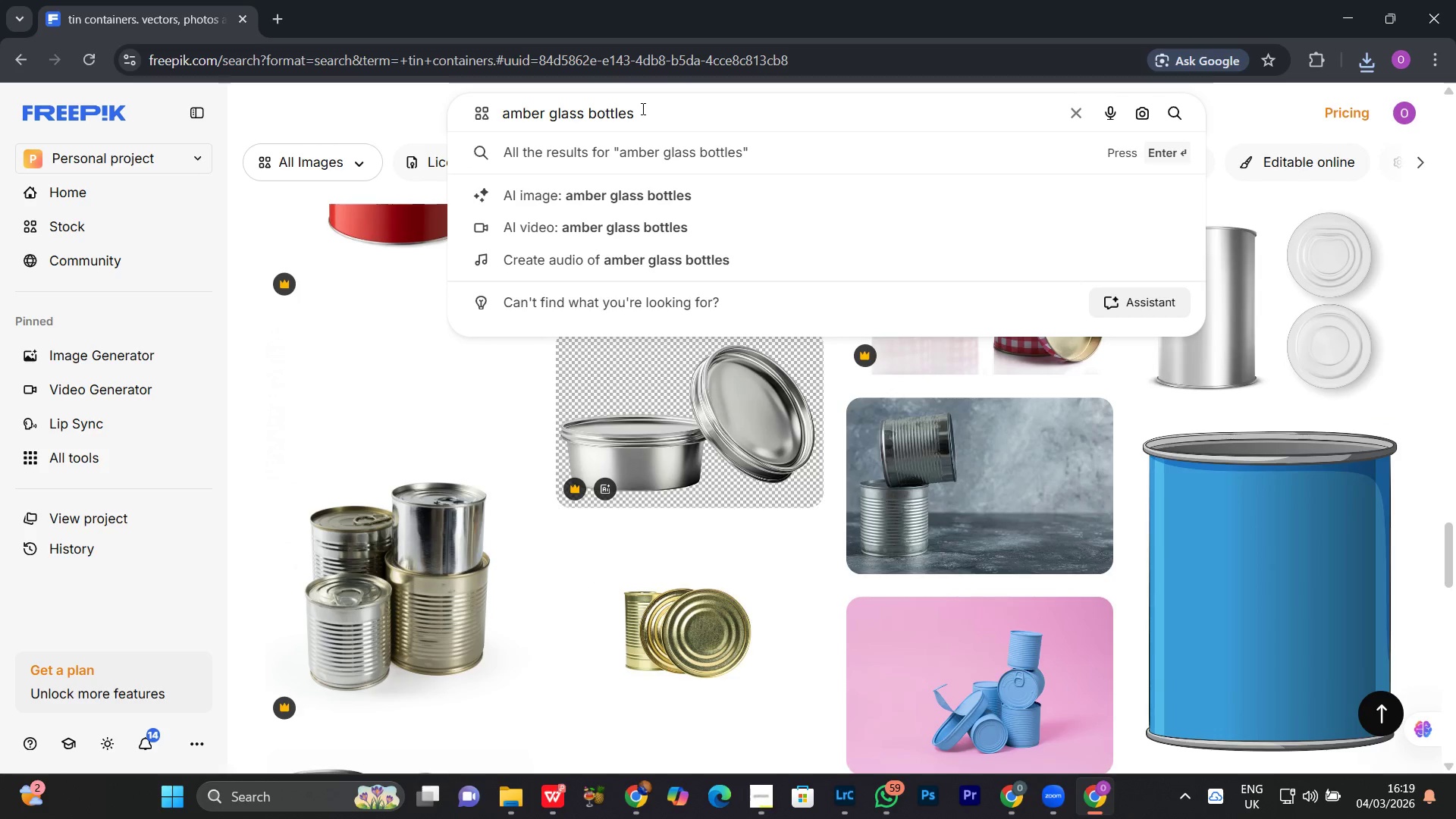 
left_click_drag(start_coordinate=[642, 108], to_coordinate=[403, 108])
 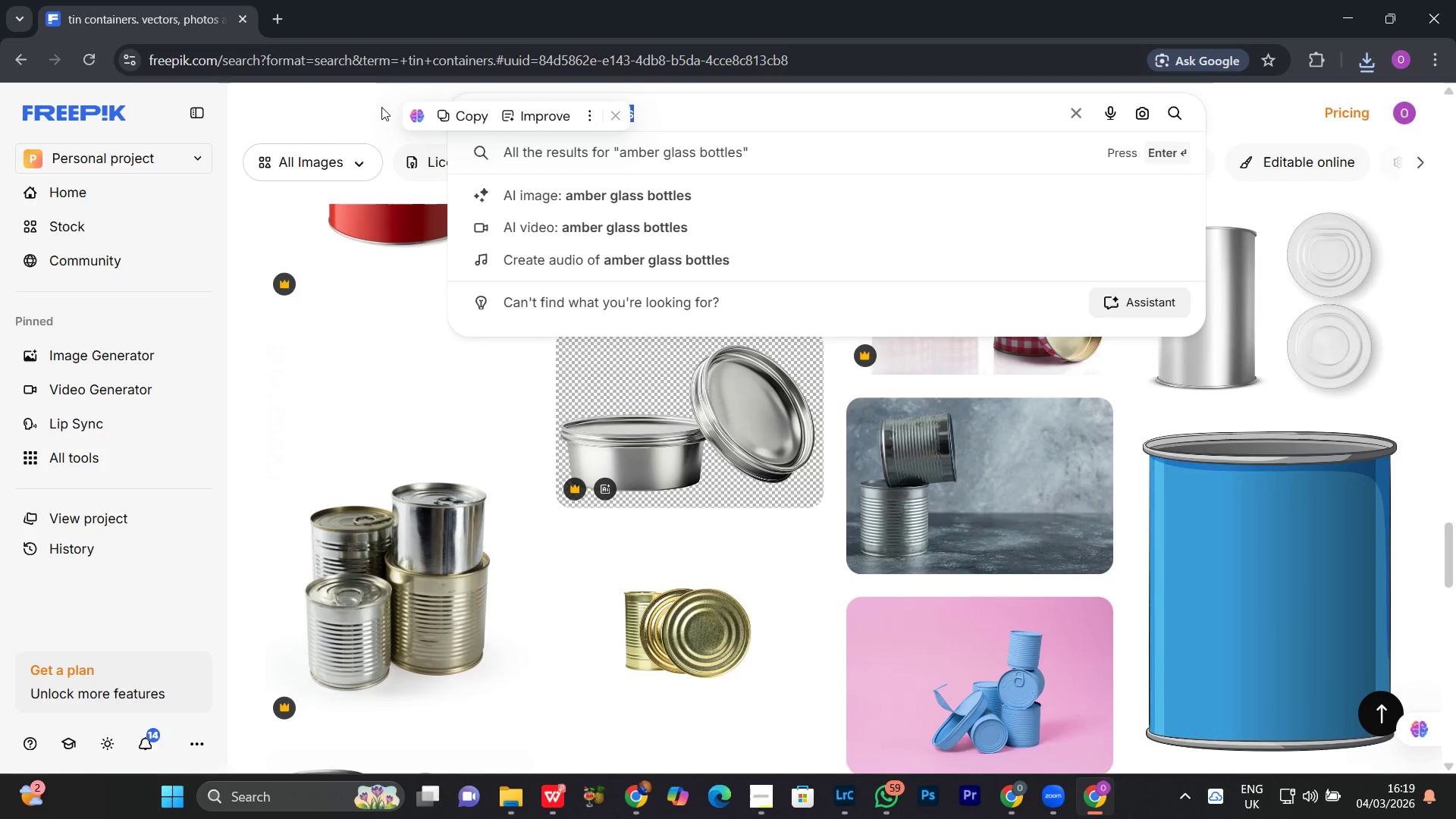 
key(Backspace)
 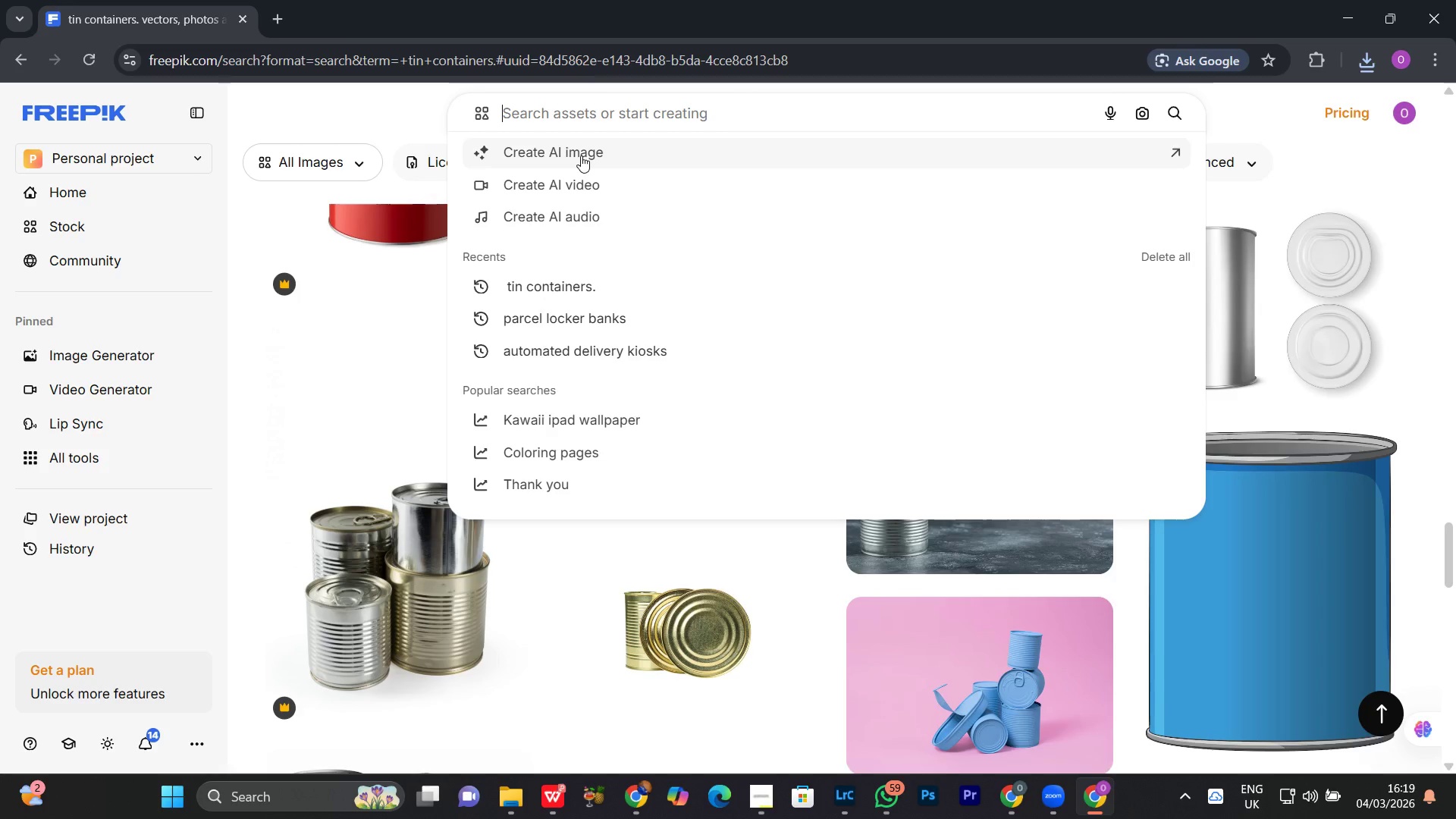 
key(Meta+V)
 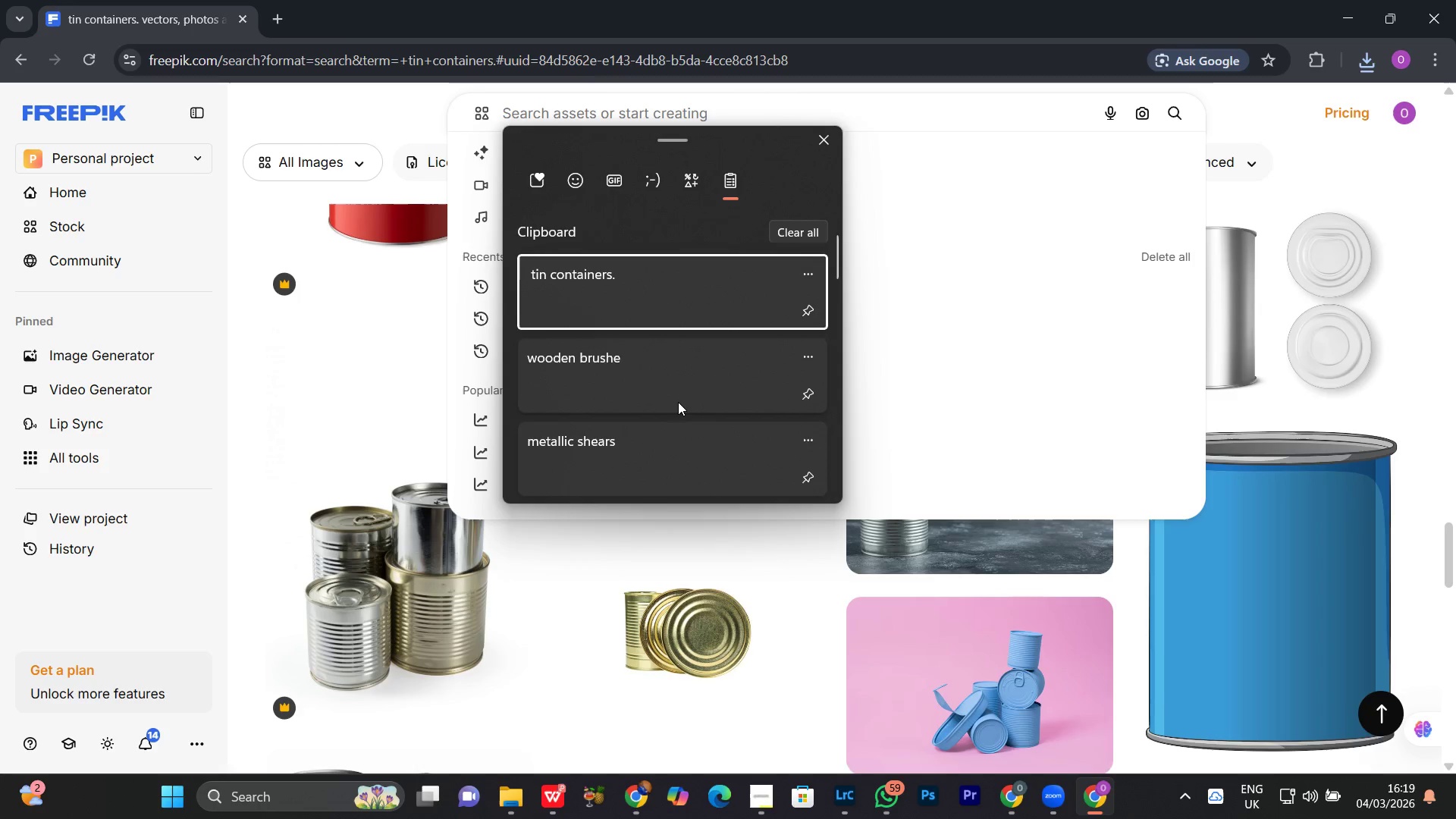 
scroll: coordinate [649, 422], scroll_direction: down, amount: 4.0
 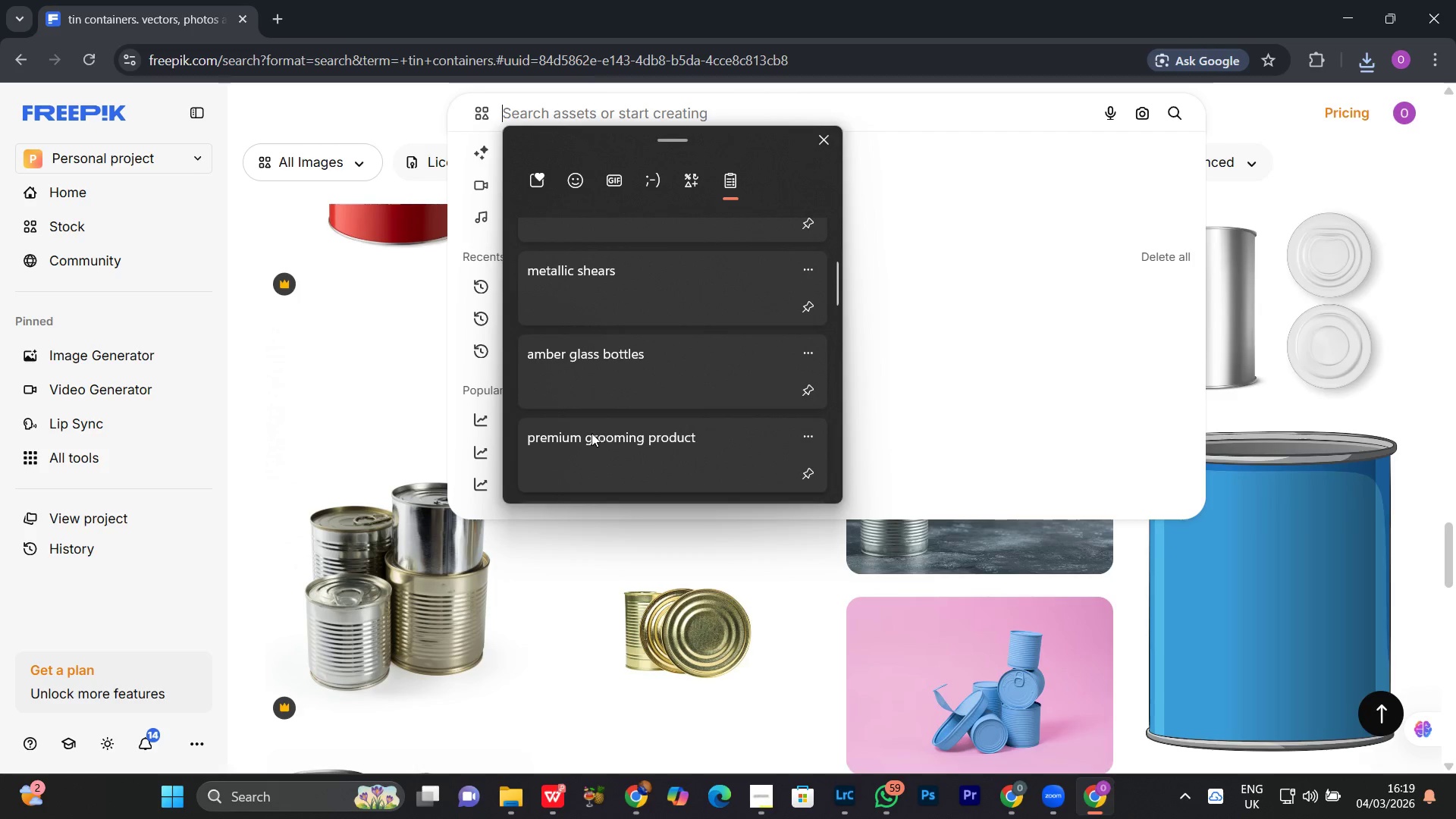 
left_click([585, 441])
 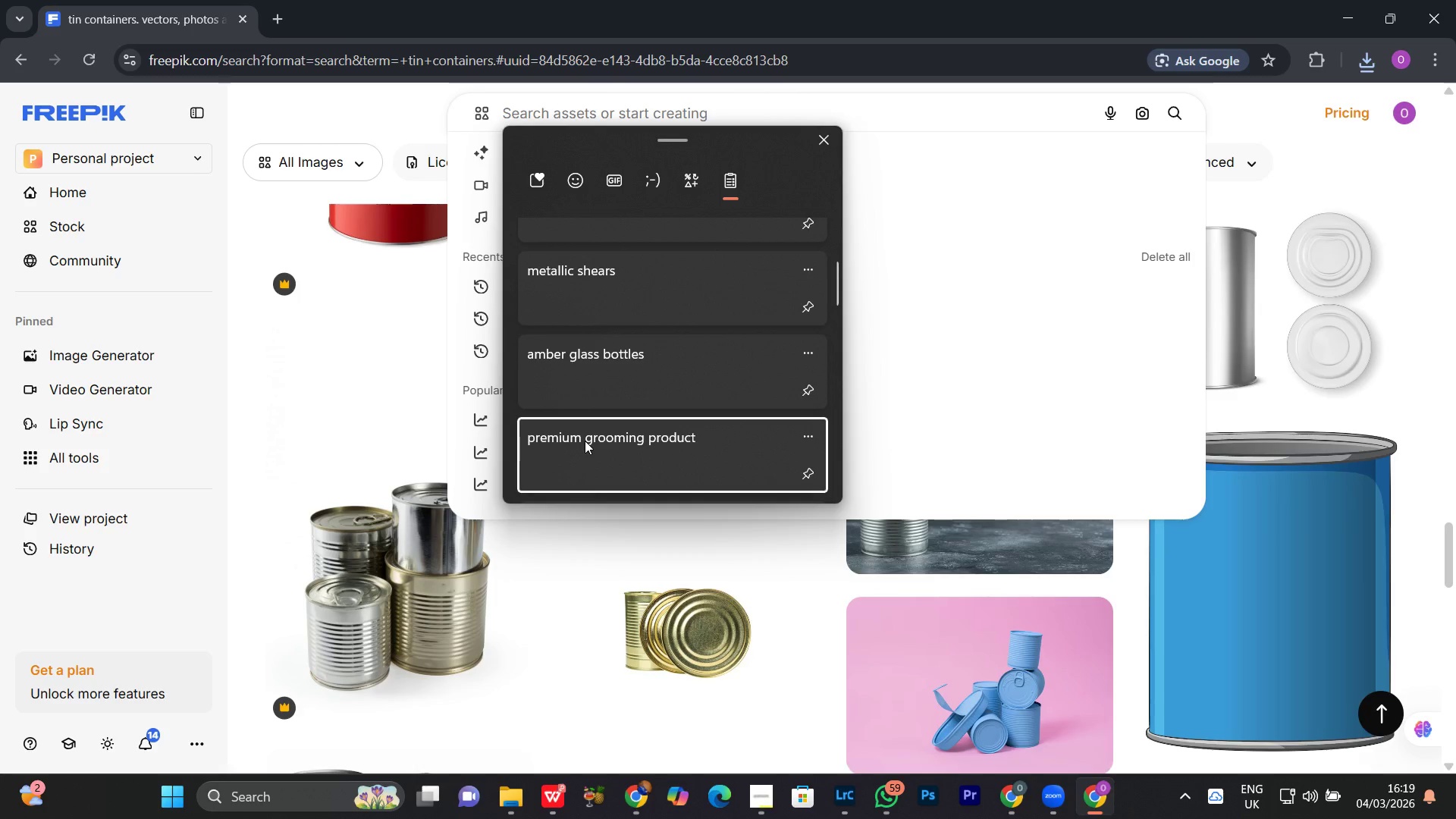 
key(Control+ControlLeft)
 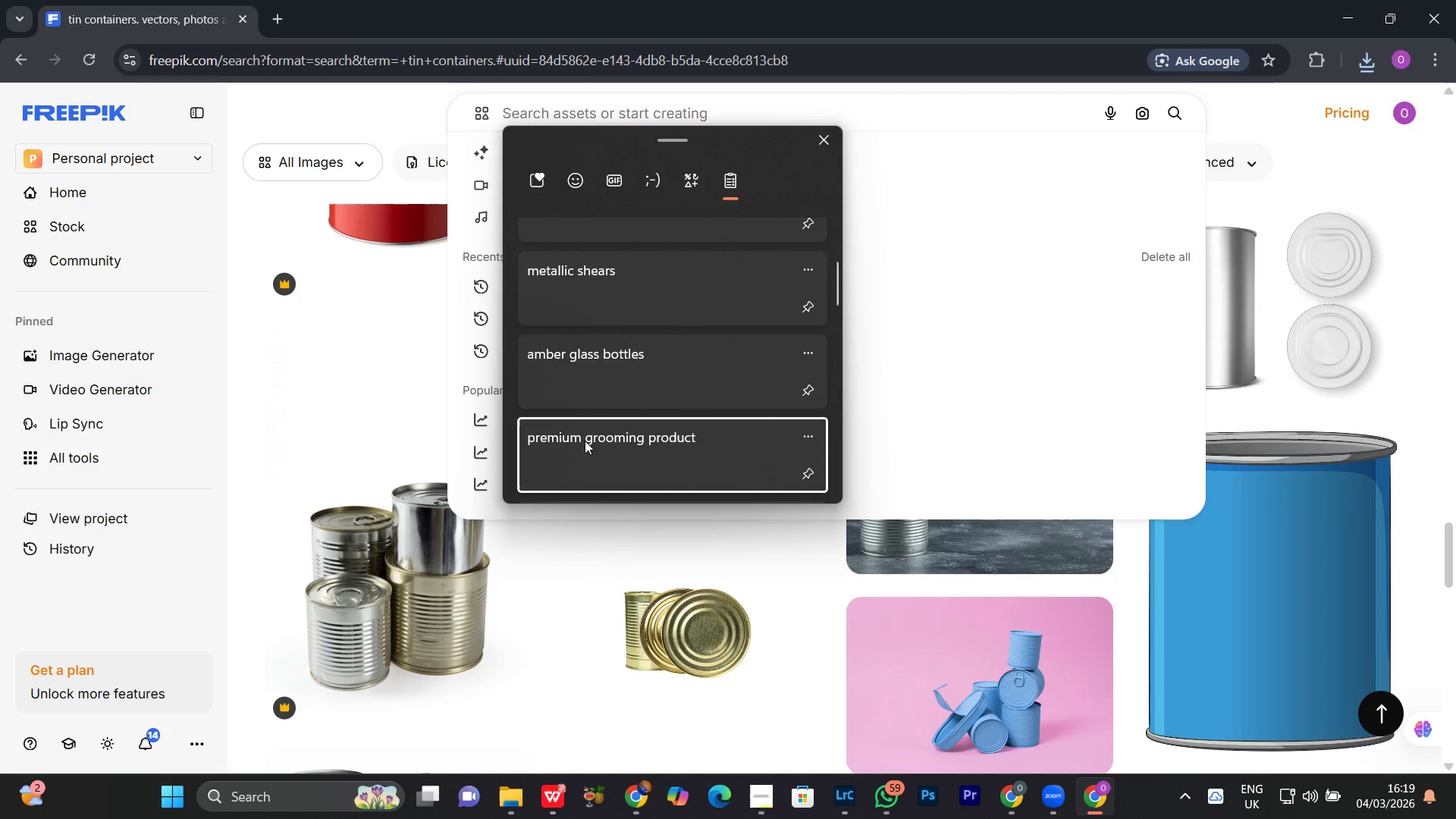 
key(Enter)
 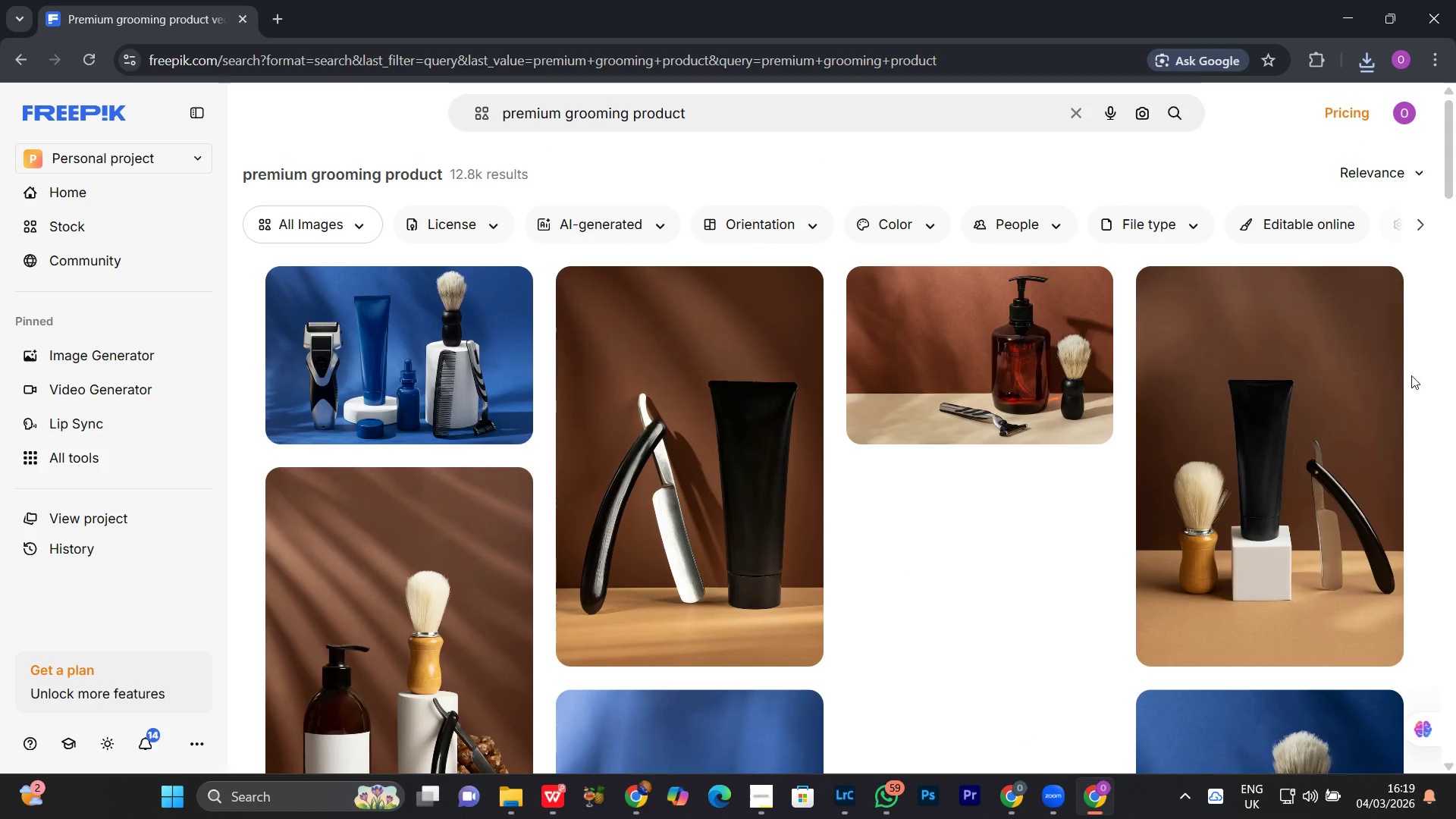 
scroll: coordinate [1415, 369], scroll_direction: down, amount: 4.0
 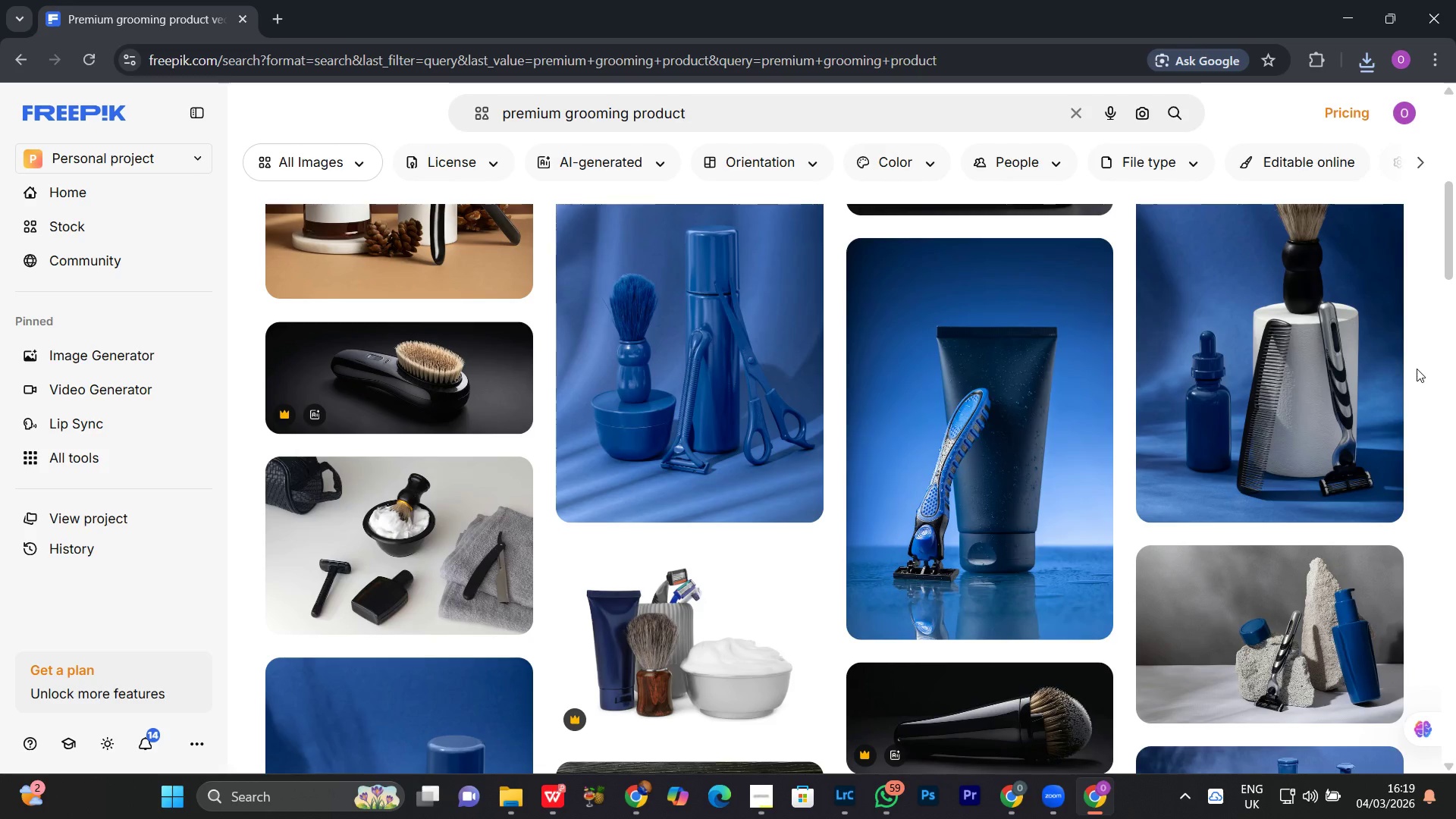 
scroll: coordinate [1417, 369], scroll_direction: up, amount: 5.0
 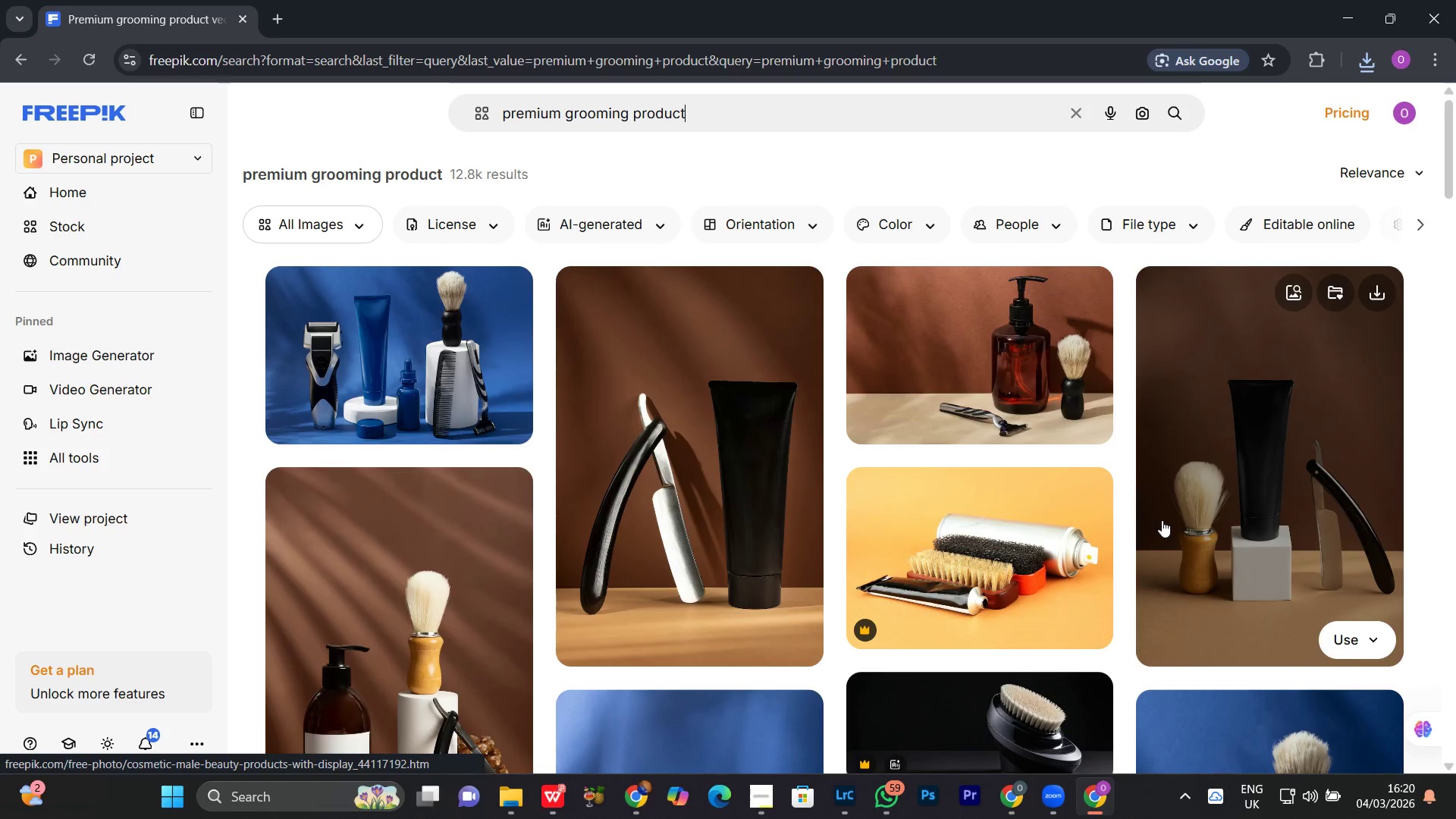 
wait(8.94)
 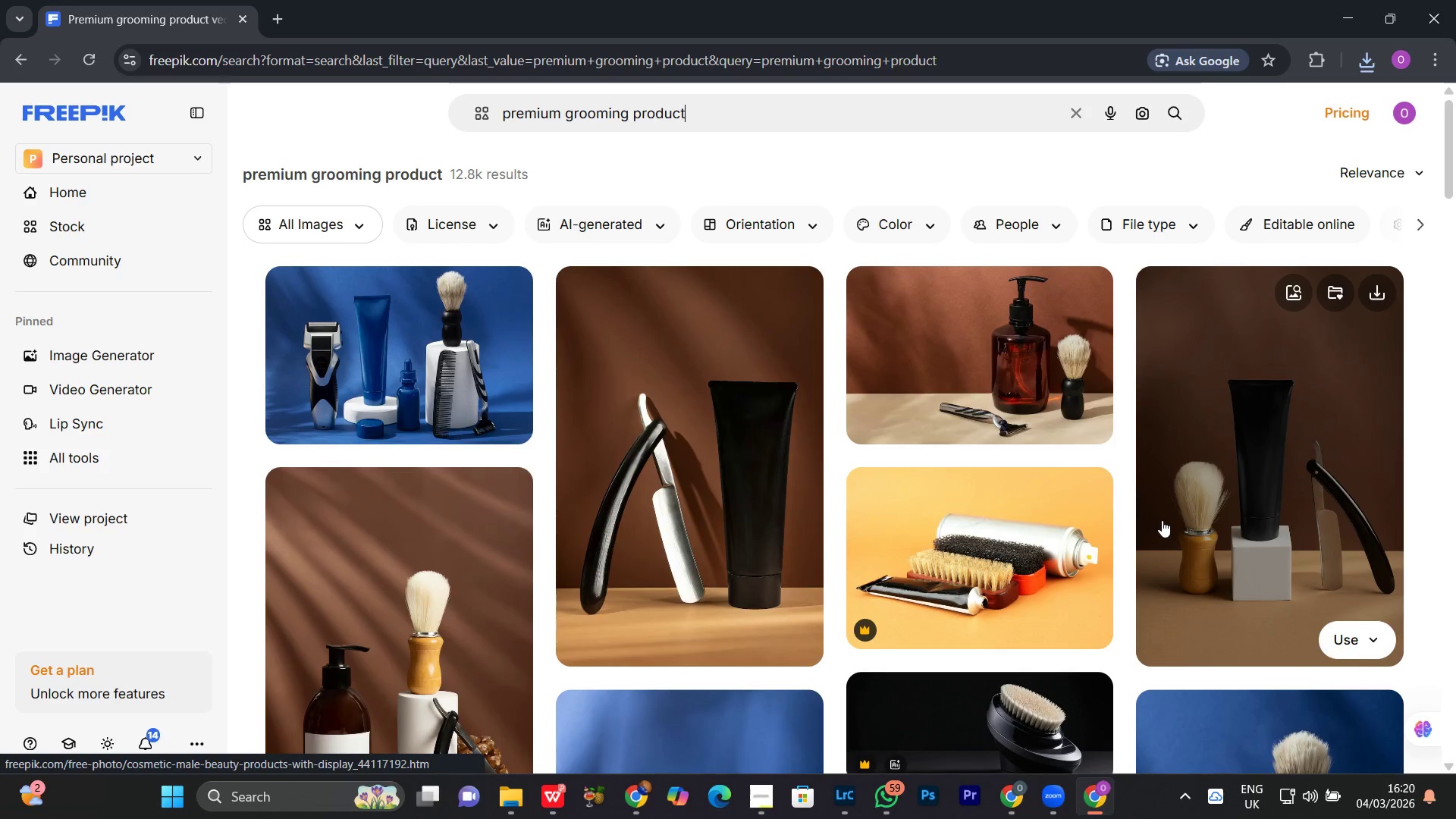 
left_click([1085, 288])
 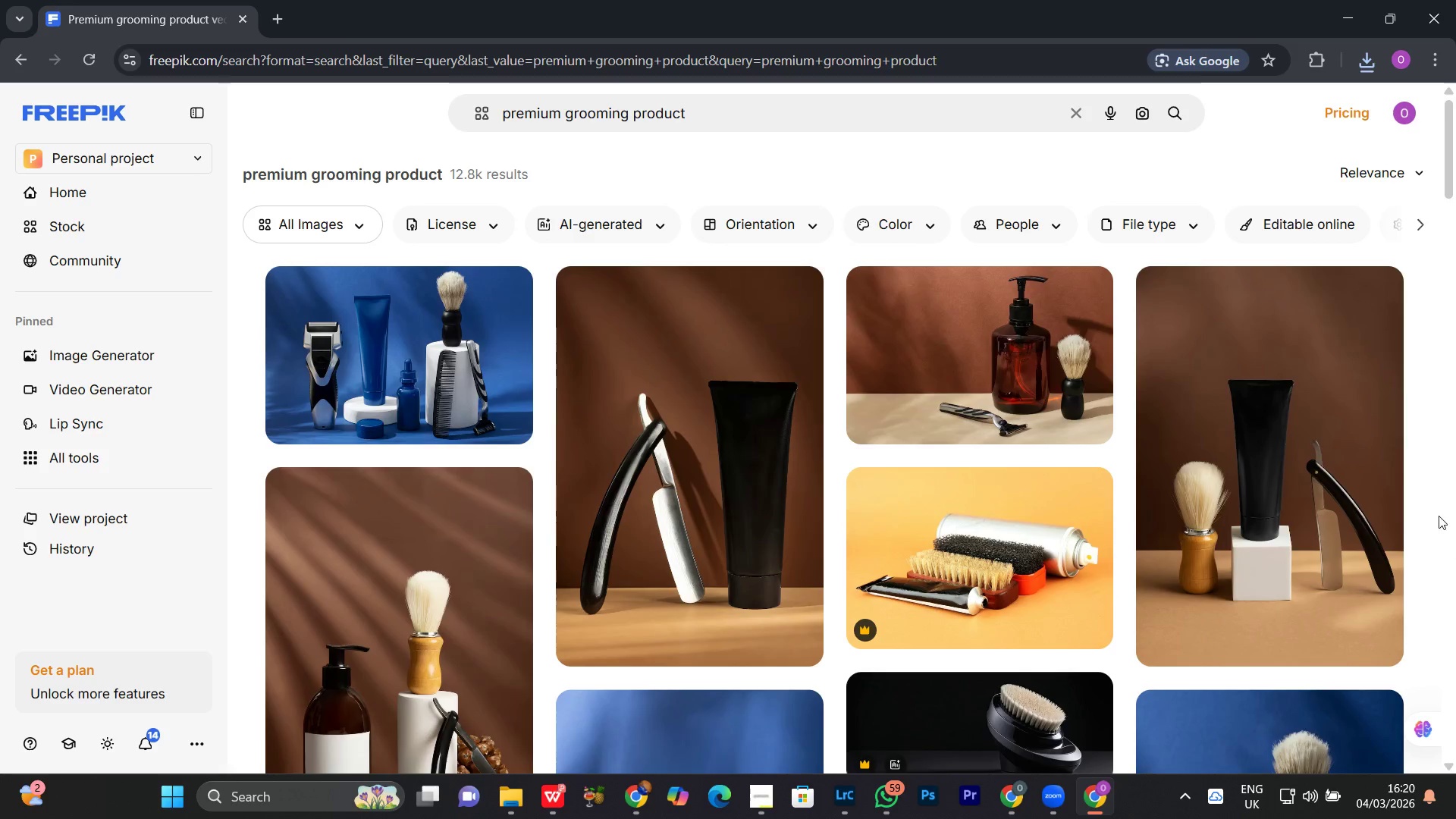 
scroll: coordinate [1439, 516], scroll_direction: down, amount: 7.0
 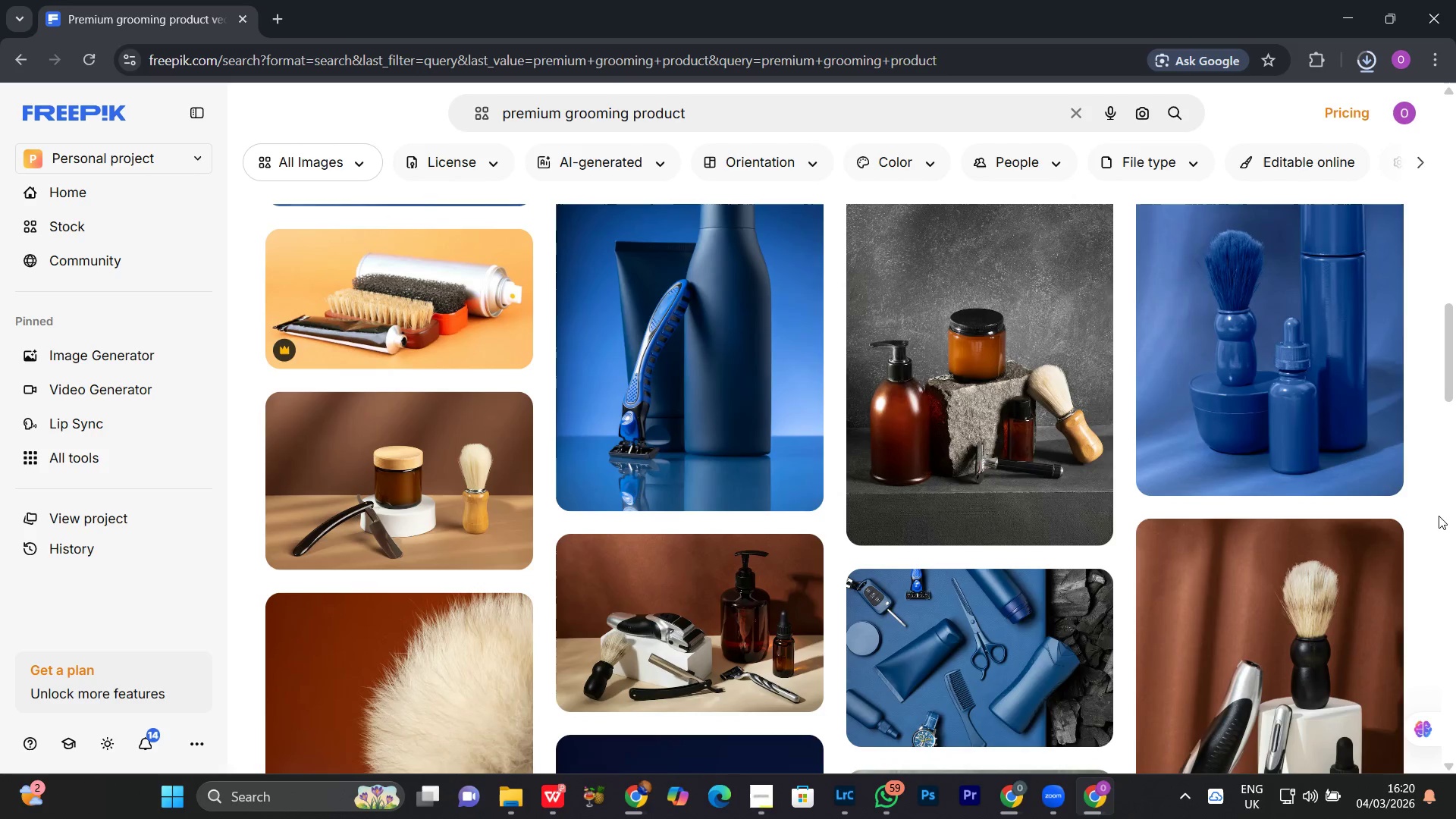 
scroll: coordinate [1439, 516], scroll_direction: up, amount: 1.0
 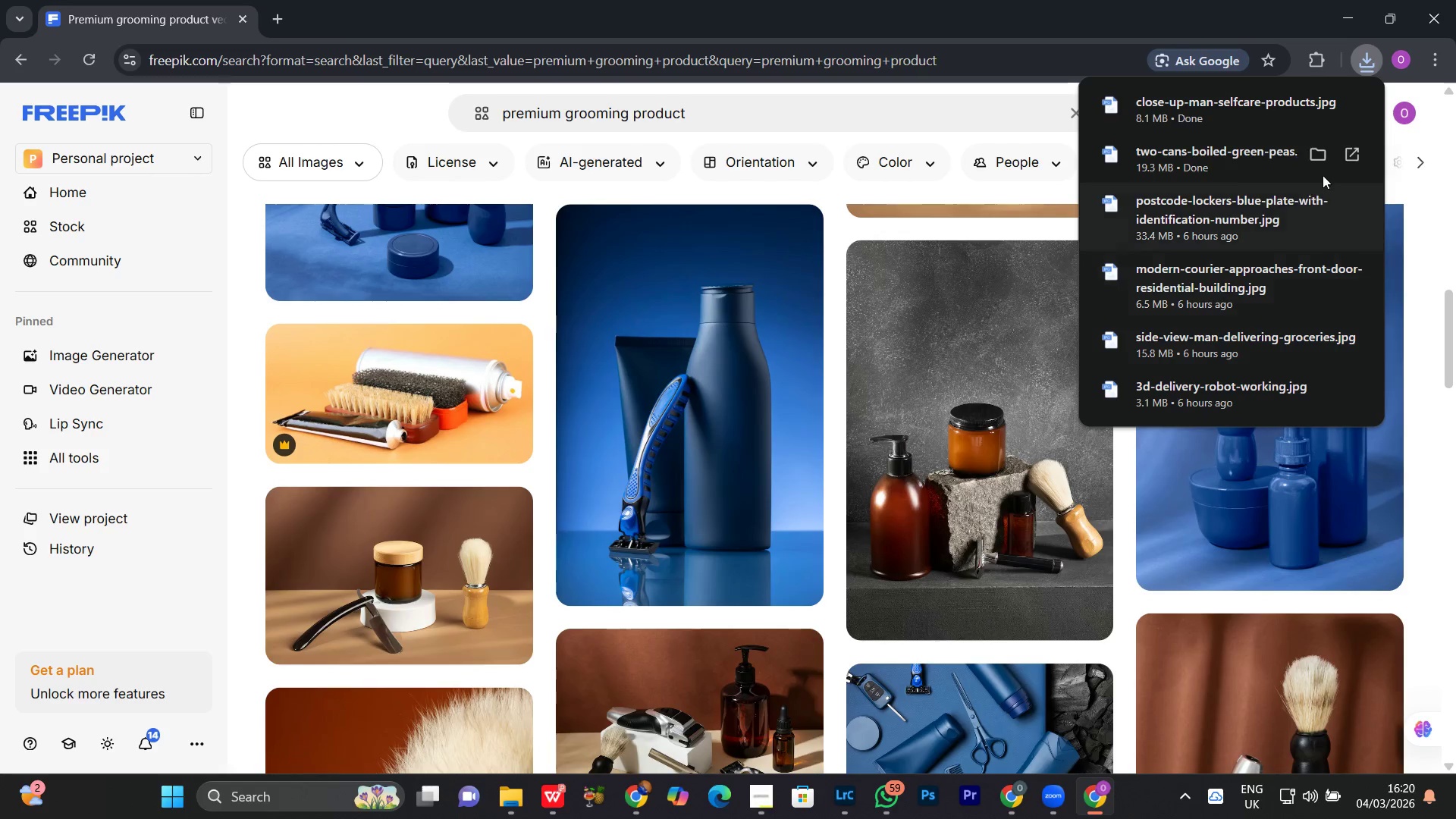 
left_click([1371, 49])
 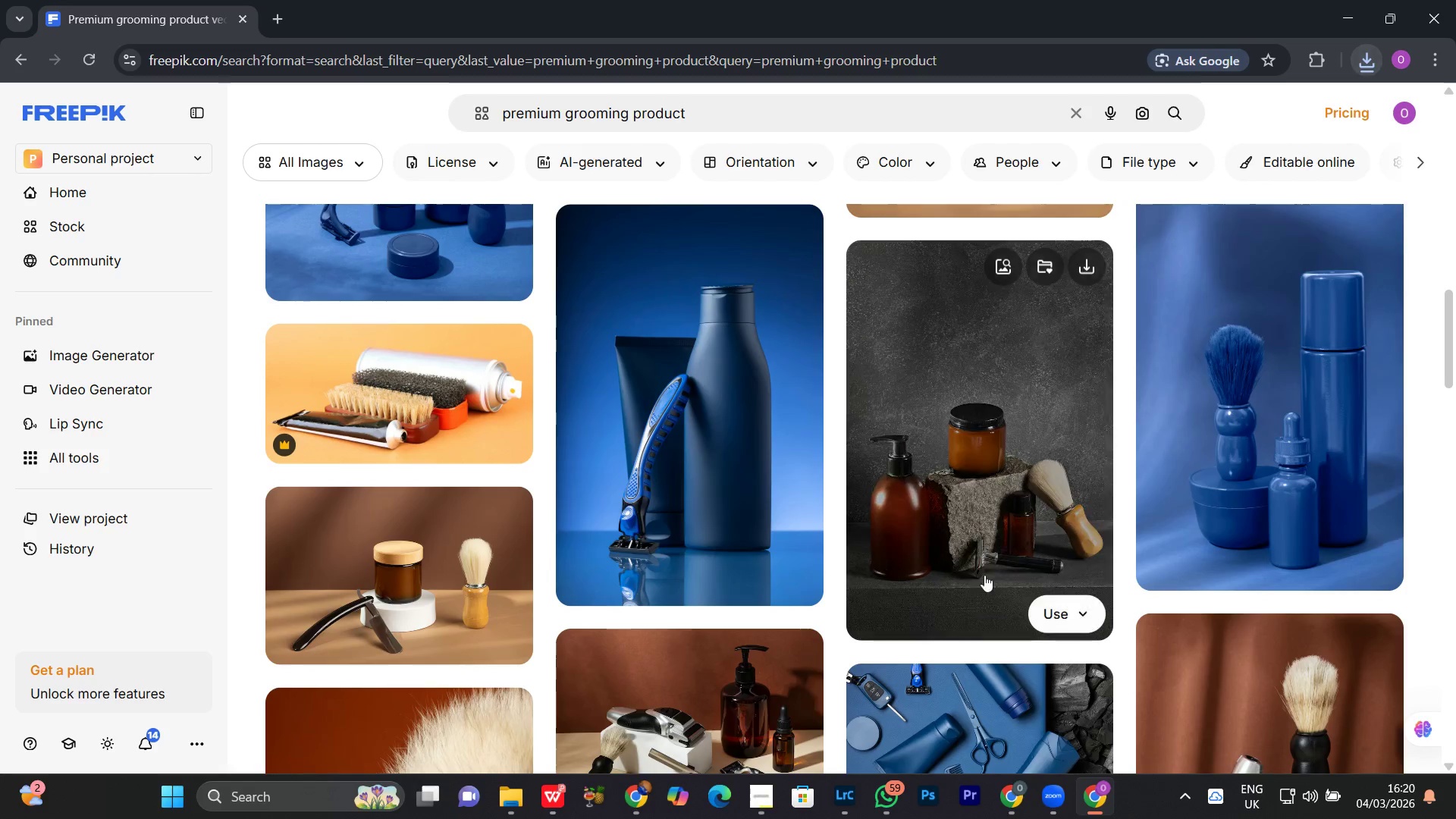 
scroll: coordinate [1455, 613], scroll_direction: down, amount: 7.0
 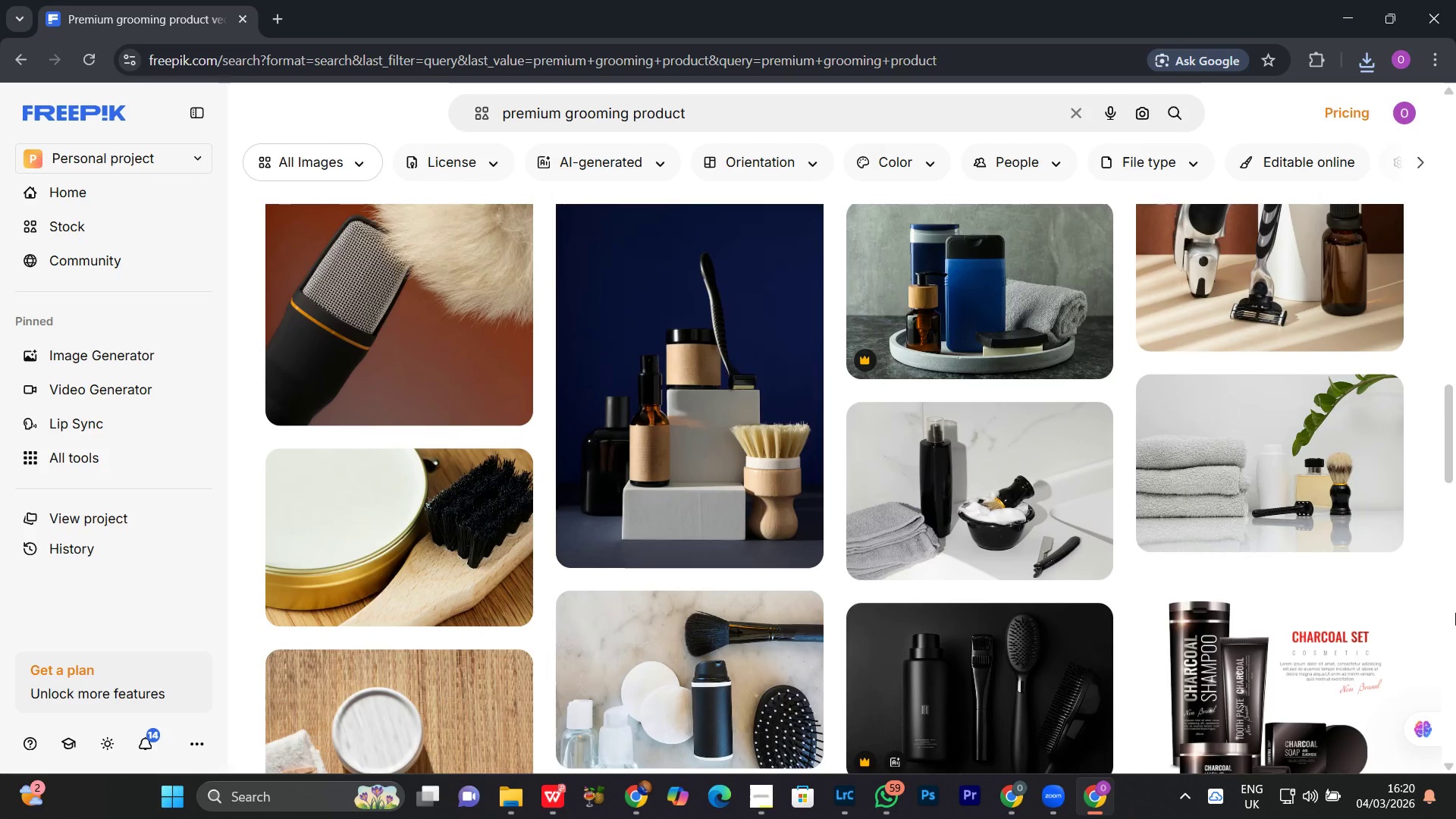 
scroll: coordinate [1450, 612], scroll_direction: down, amount: 8.0
 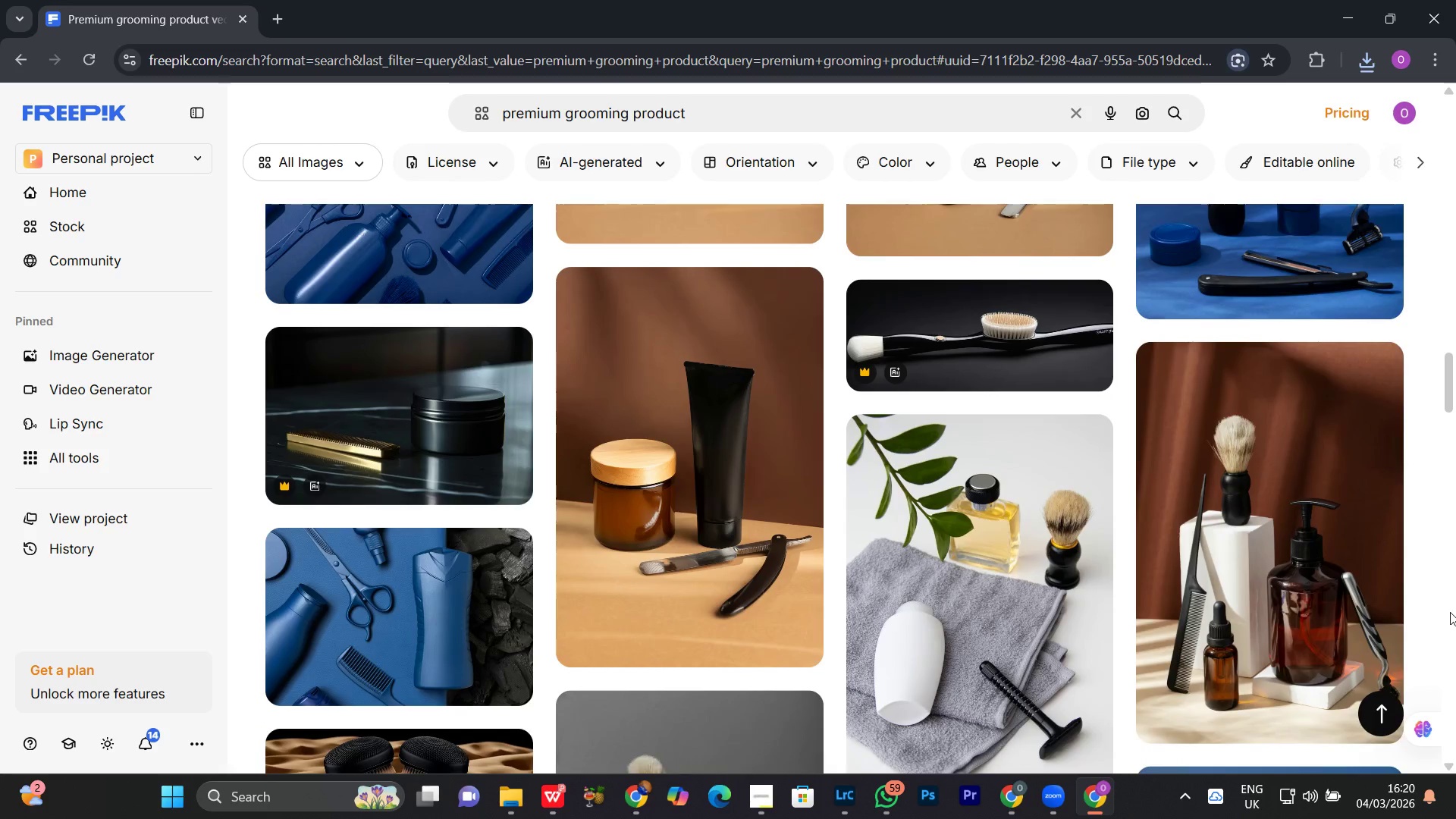 
scroll: coordinate [1450, 612], scroll_direction: down, amount: 4.0
 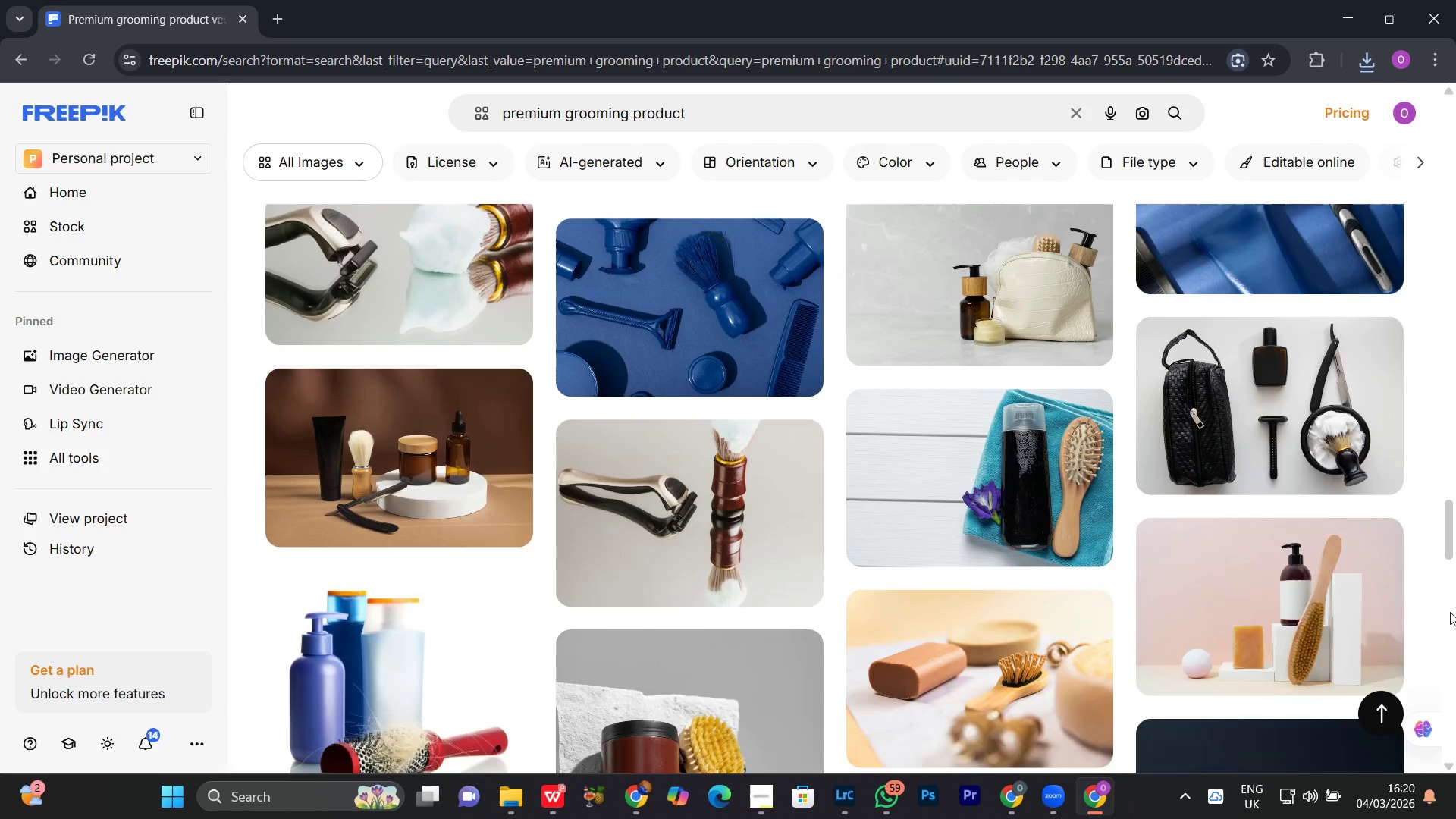 
scroll: coordinate [1450, 612], scroll_direction: up, amount: 3.0
 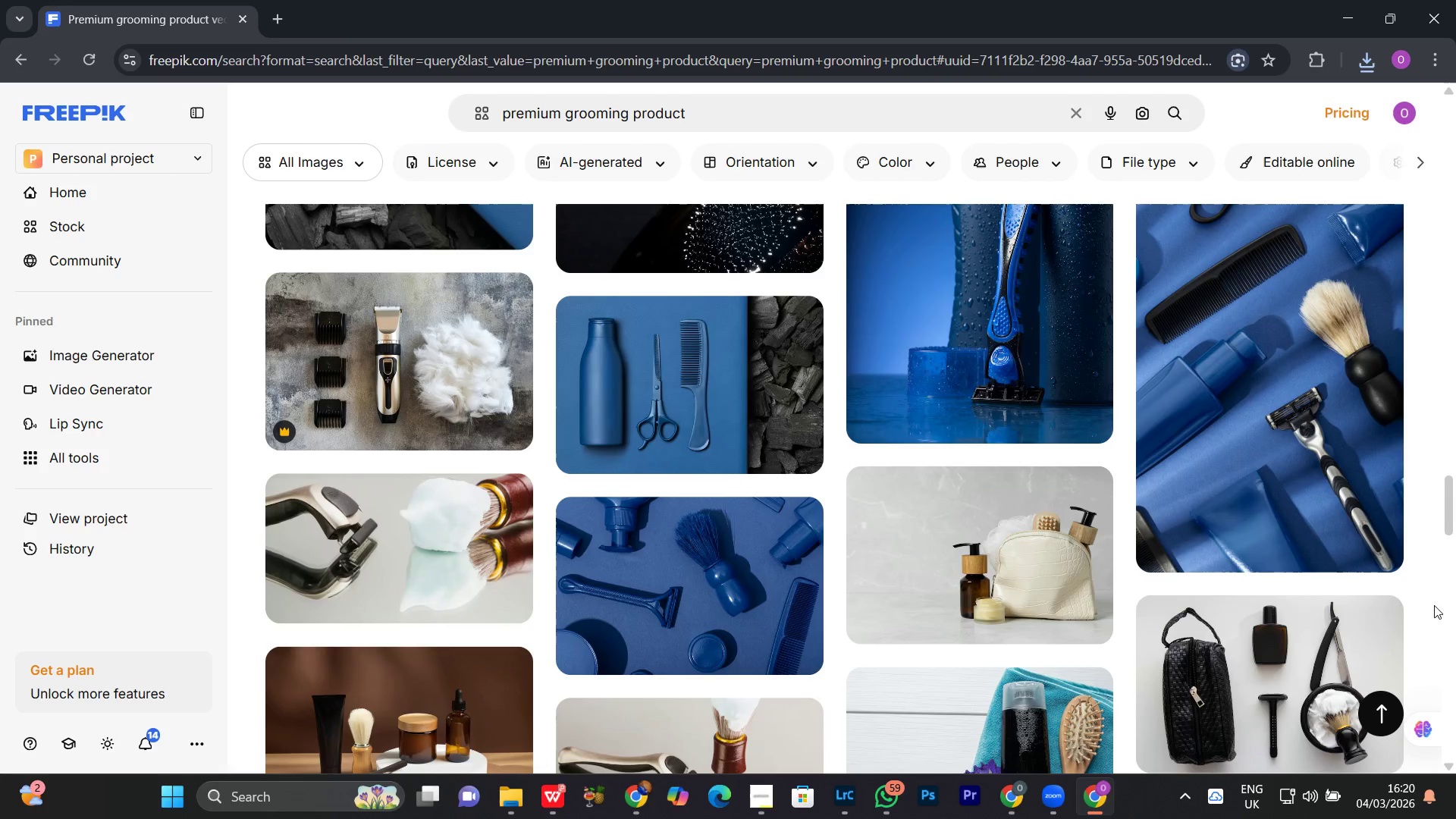 
scroll: coordinate [1432, 604], scroll_direction: down, amount: 2.0
 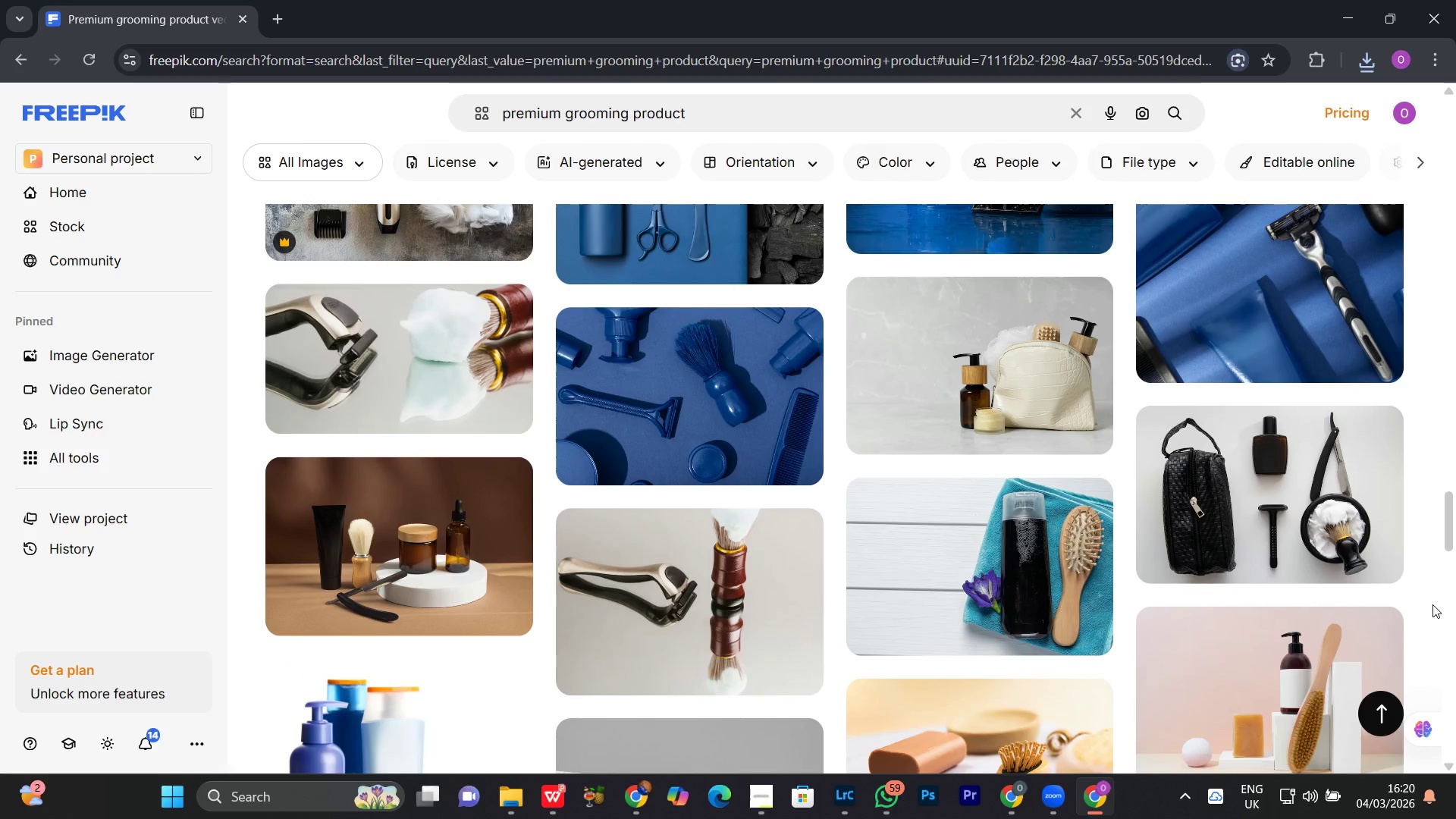 
wait(5.25)
 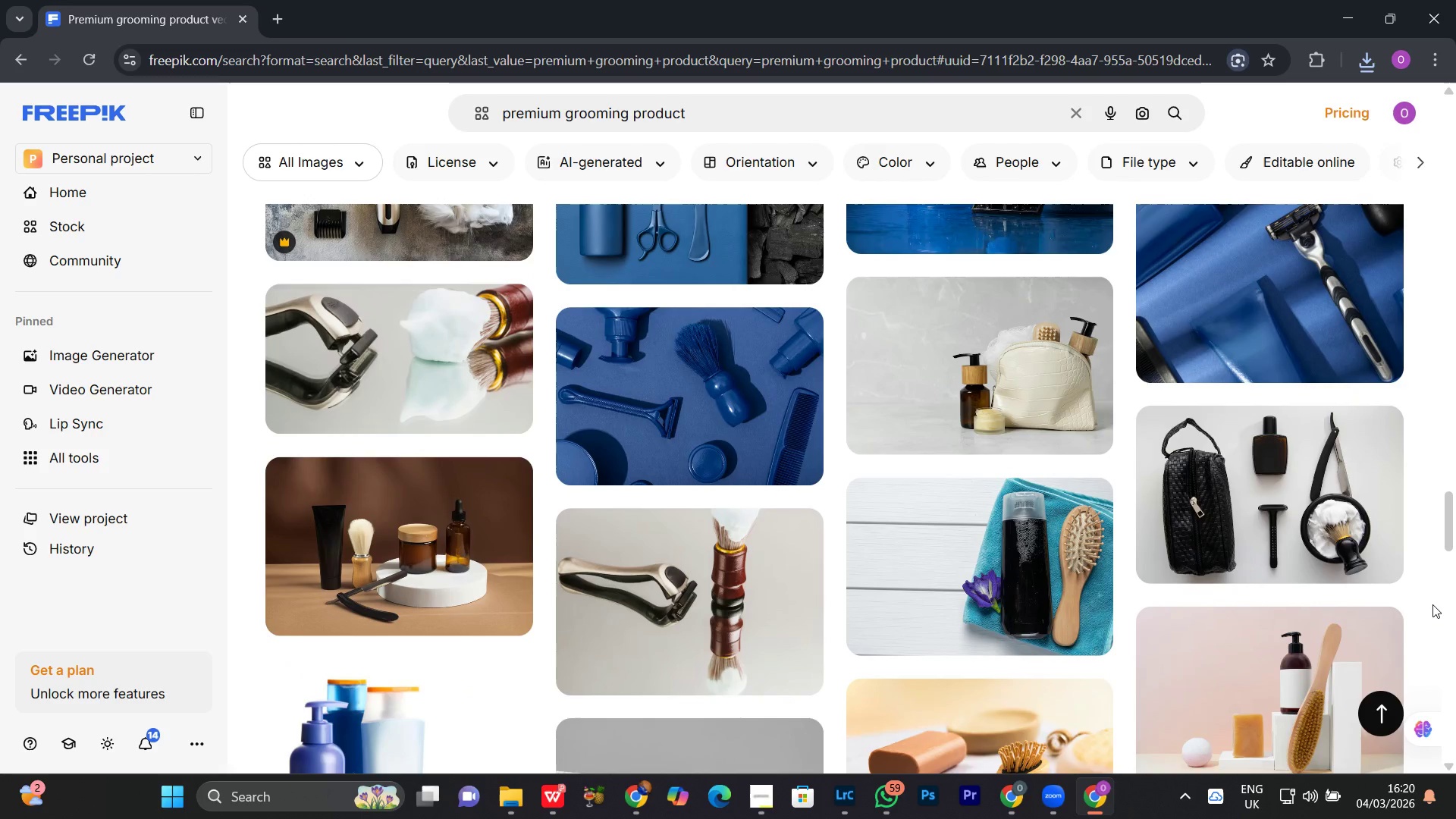 
scroll: coordinate [908, 430], scroll_direction: down, amount: 17.0
 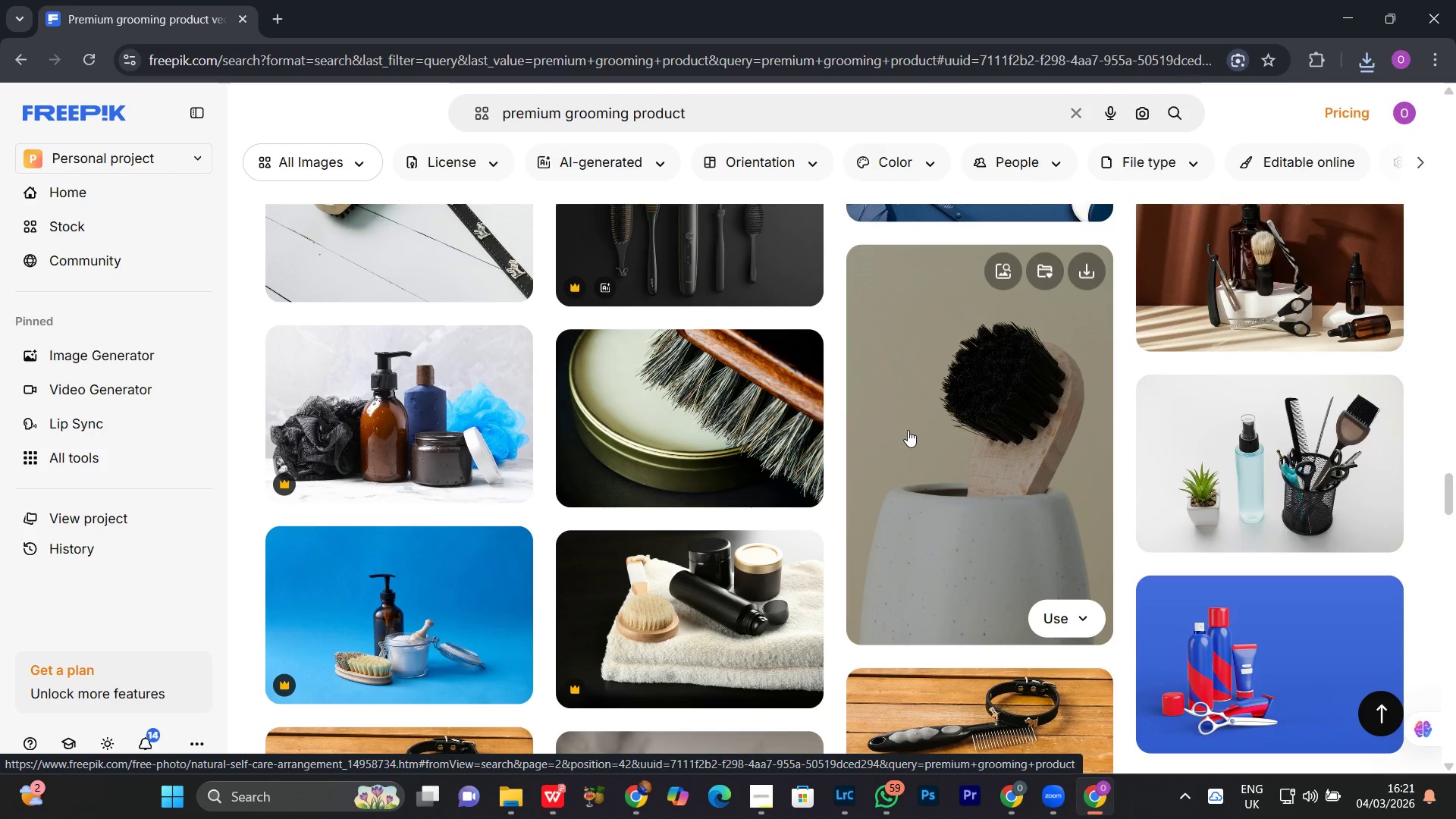 
wait(6.87)
 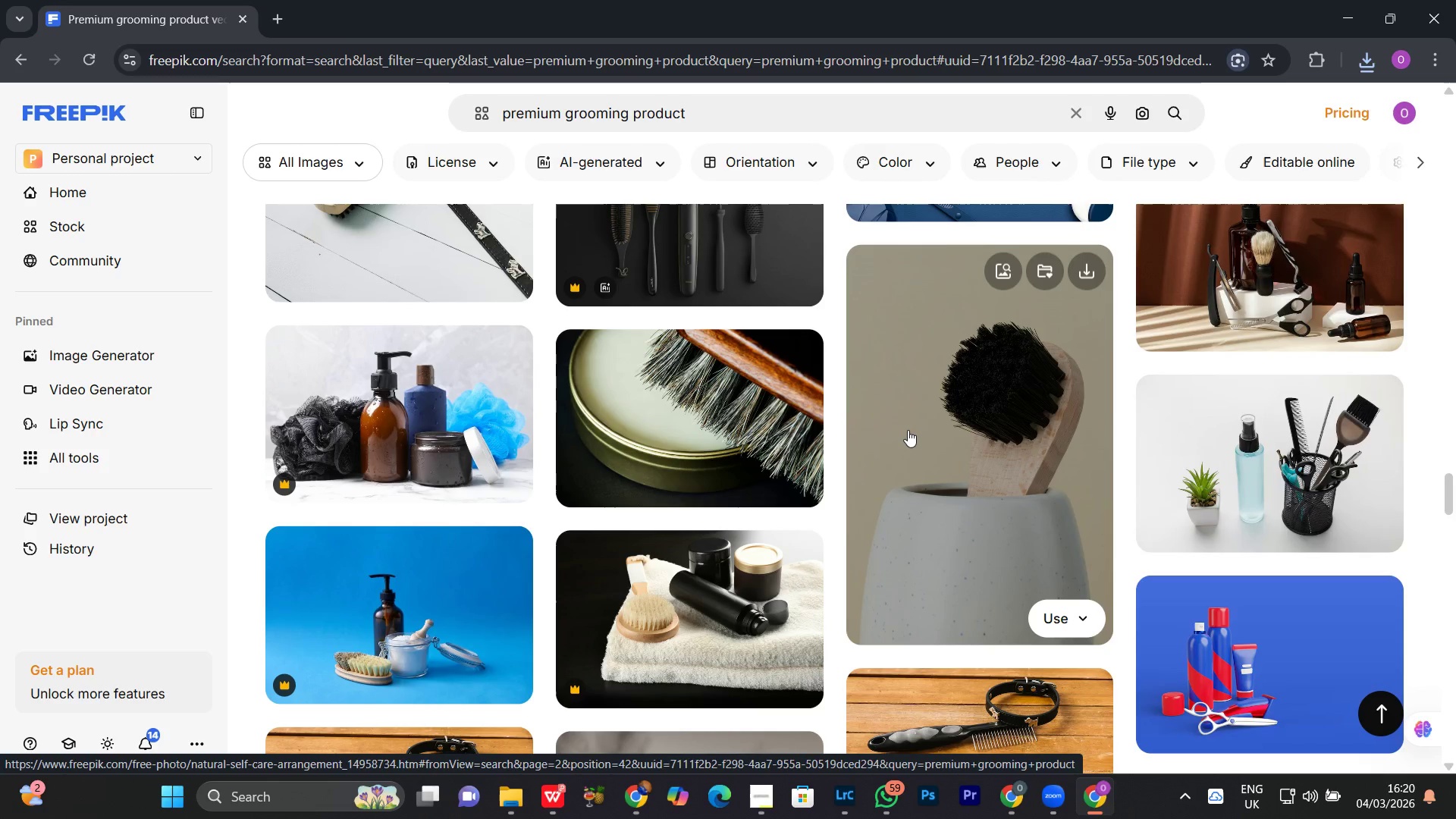 
scroll: coordinate [704, 315], scroll_direction: down, amount: 4.0
 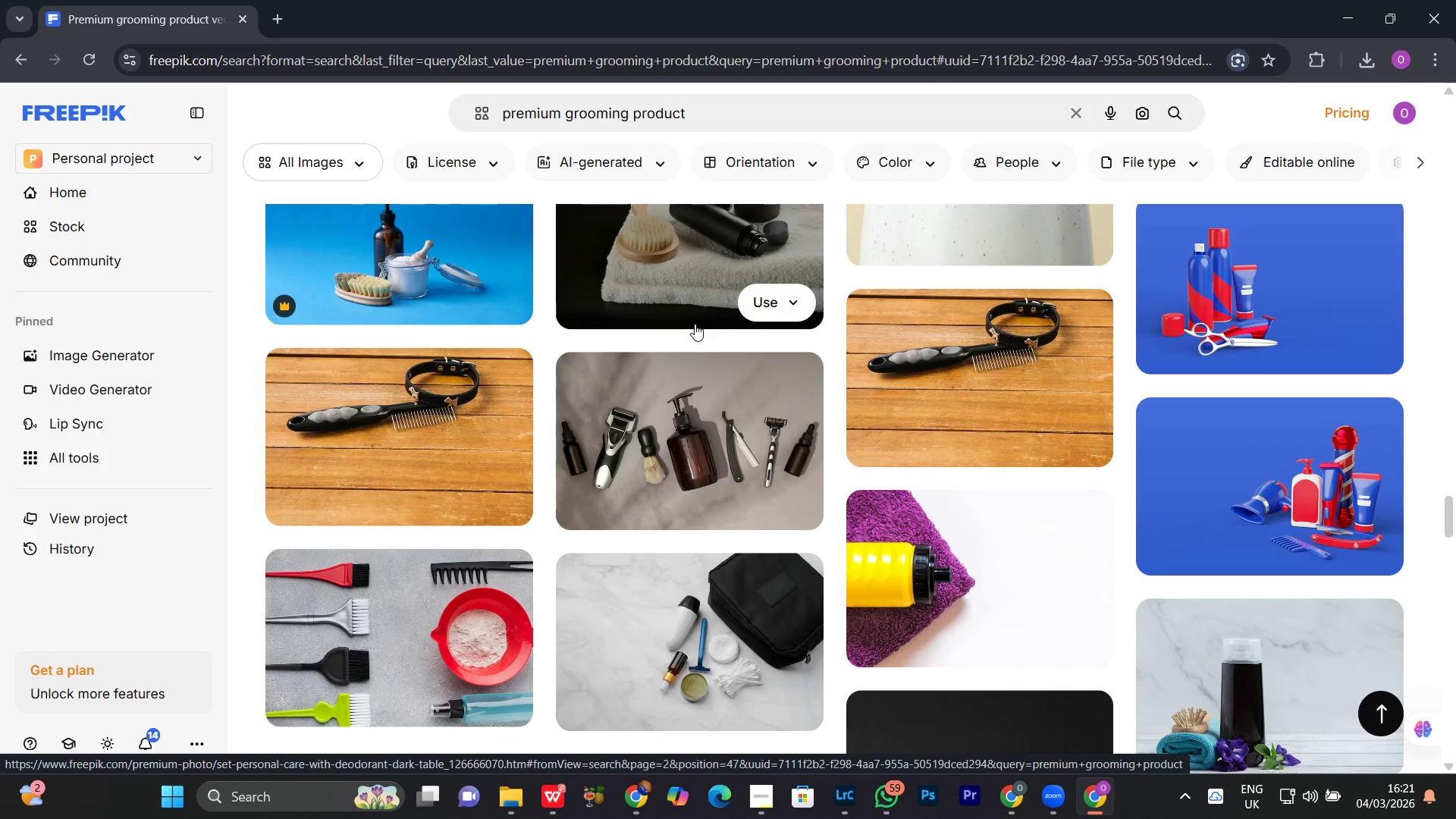 
wait(14.41)
 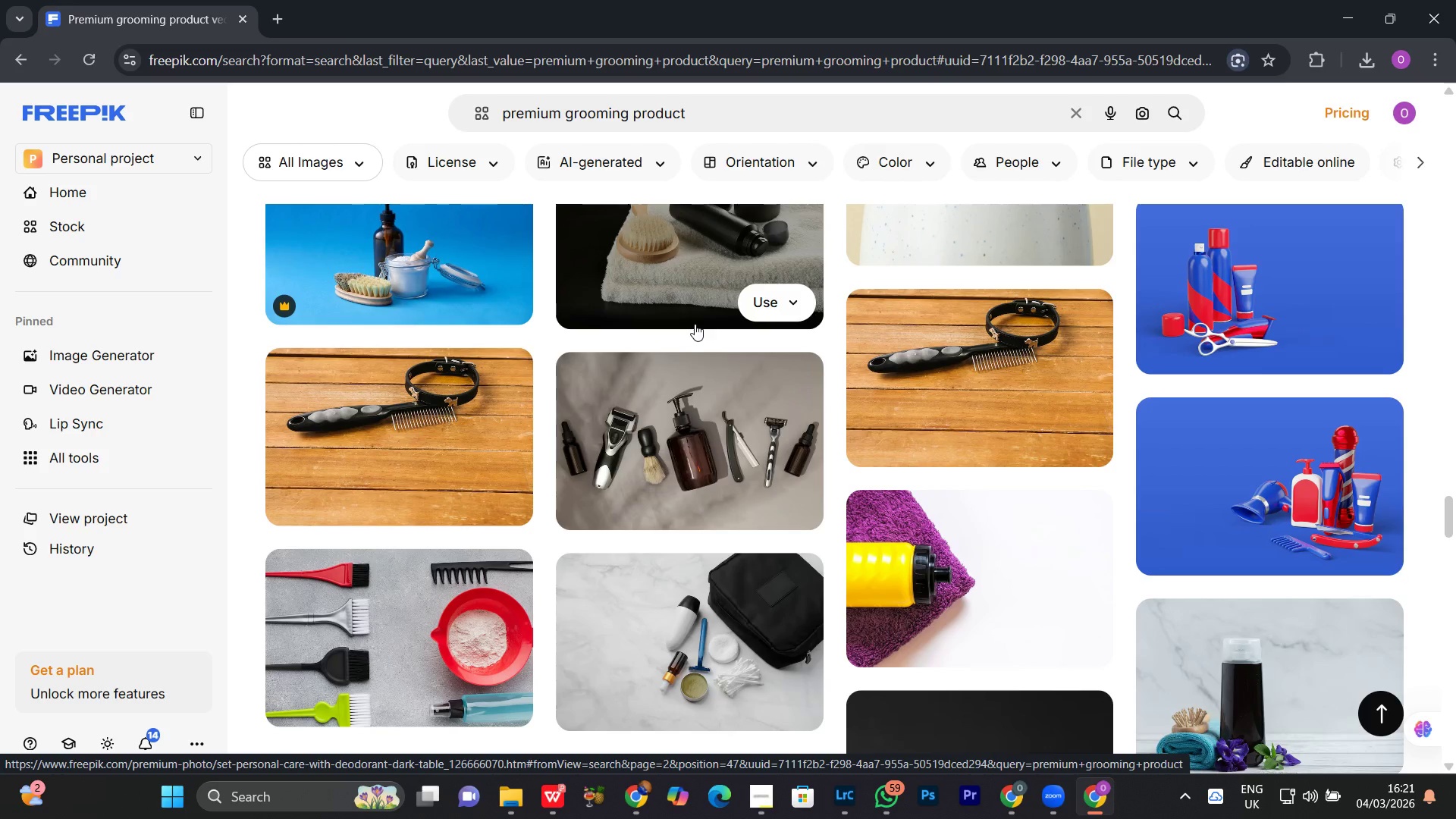 
scroll: coordinate [704, 490], scroll_direction: up, amount: 11.0
 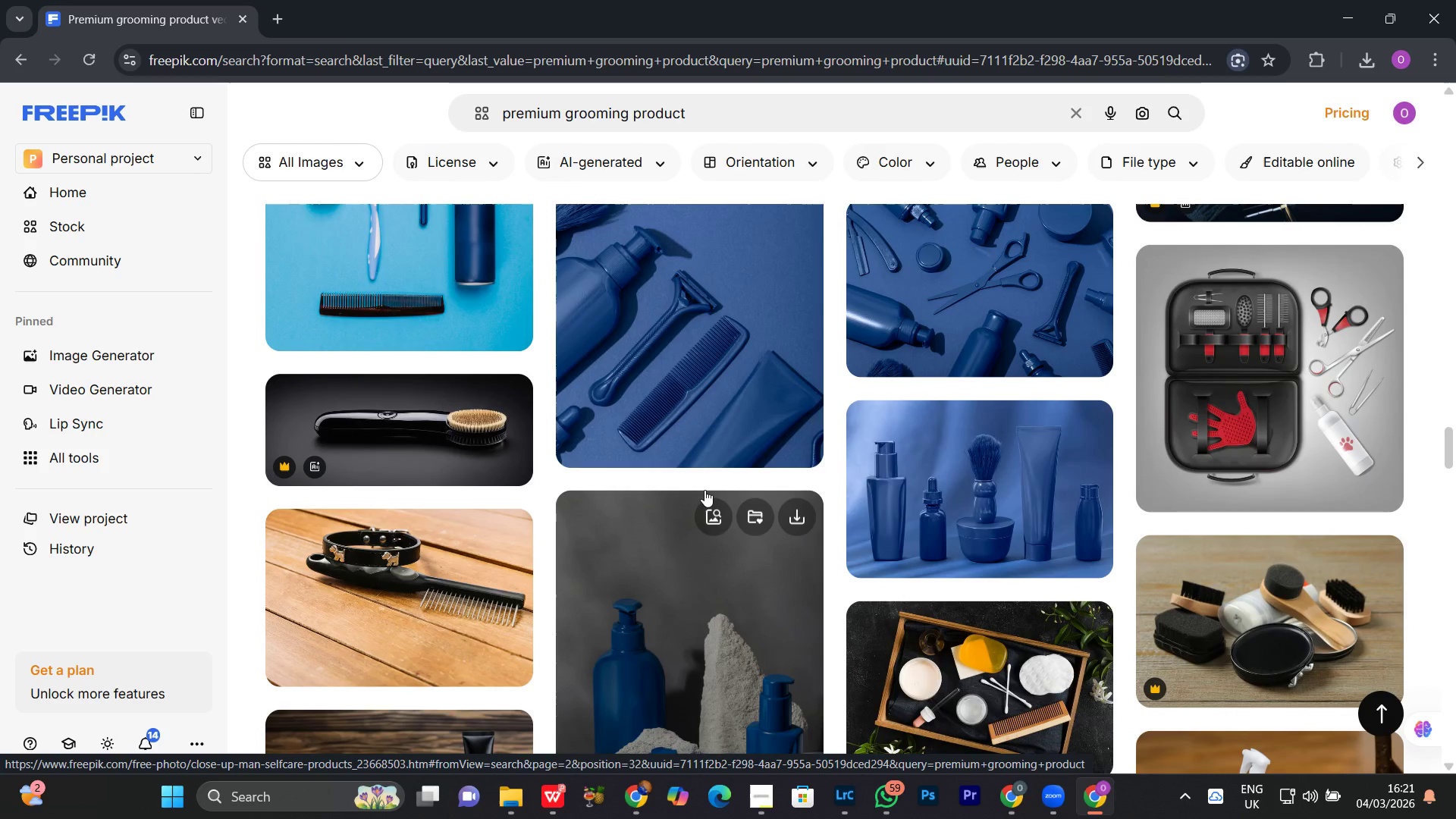 
scroll: coordinate [754, 450], scroll_direction: none, amount: 0.0
 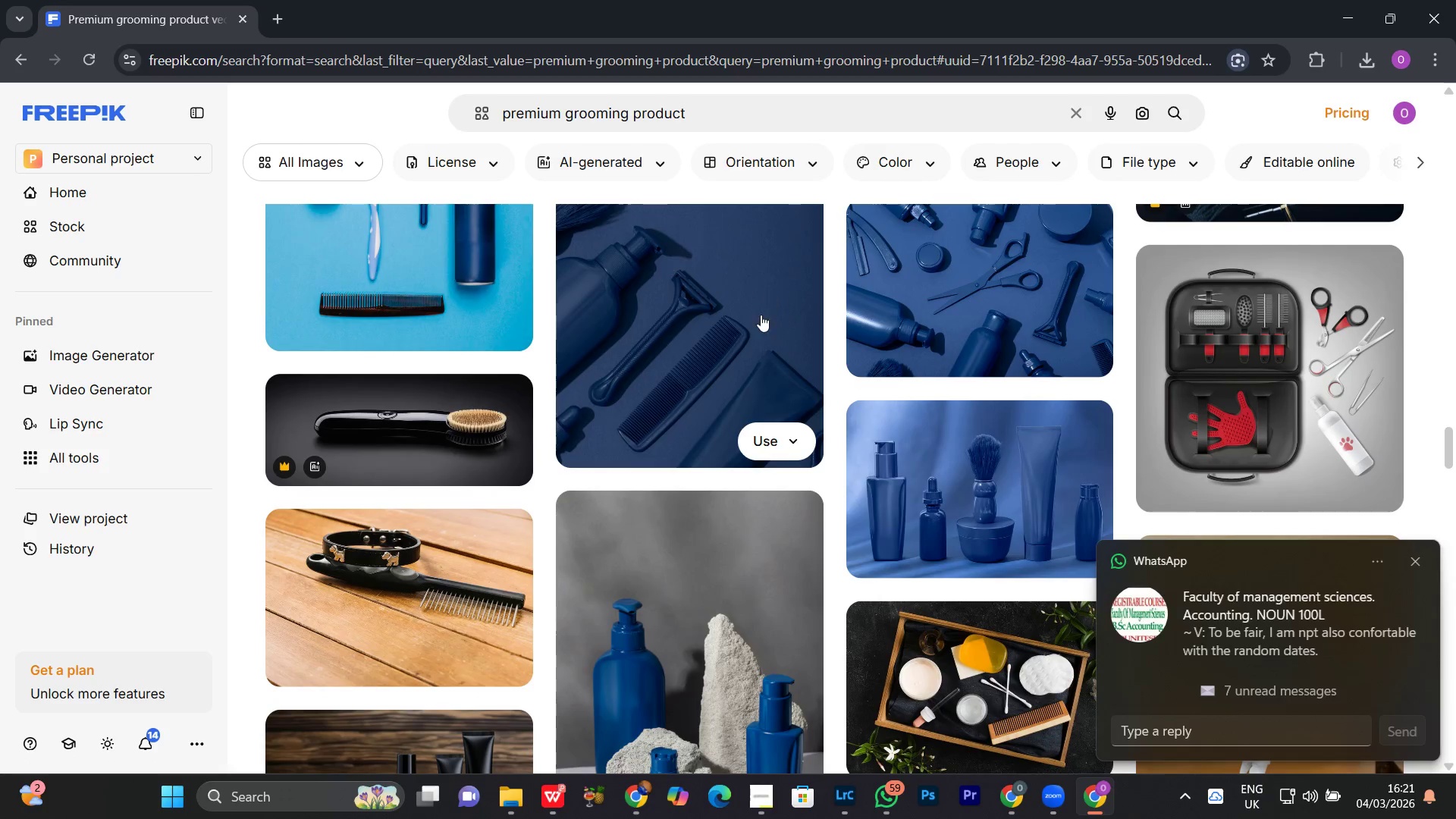 
scroll: coordinate [794, 268], scroll_direction: down, amount: 15.0
 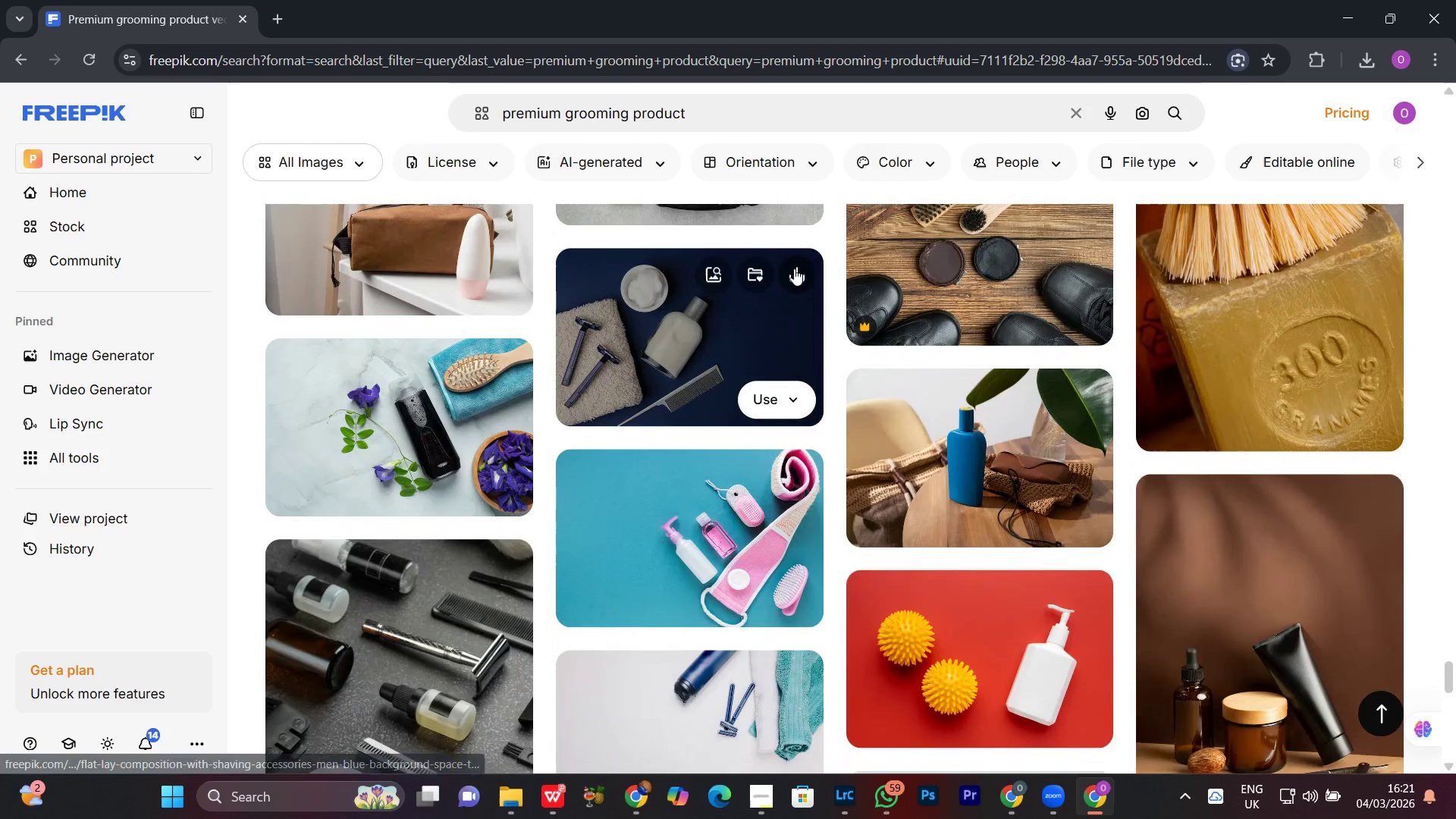 
scroll: coordinate [795, 268], scroll_direction: down, amount: 11.0
 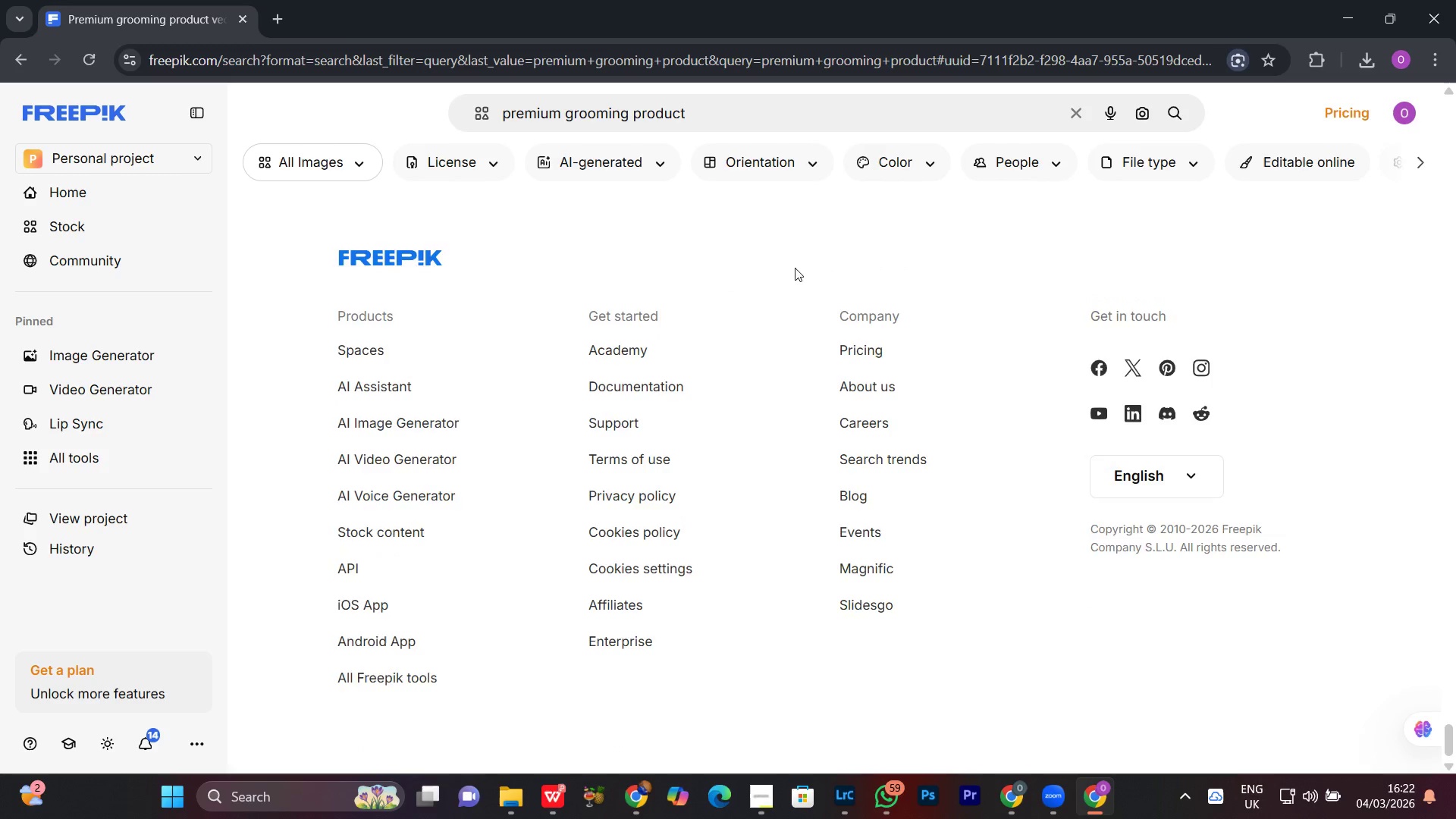 
scroll: coordinate [802, 265], scroll_direction: up, amount: 45.0
 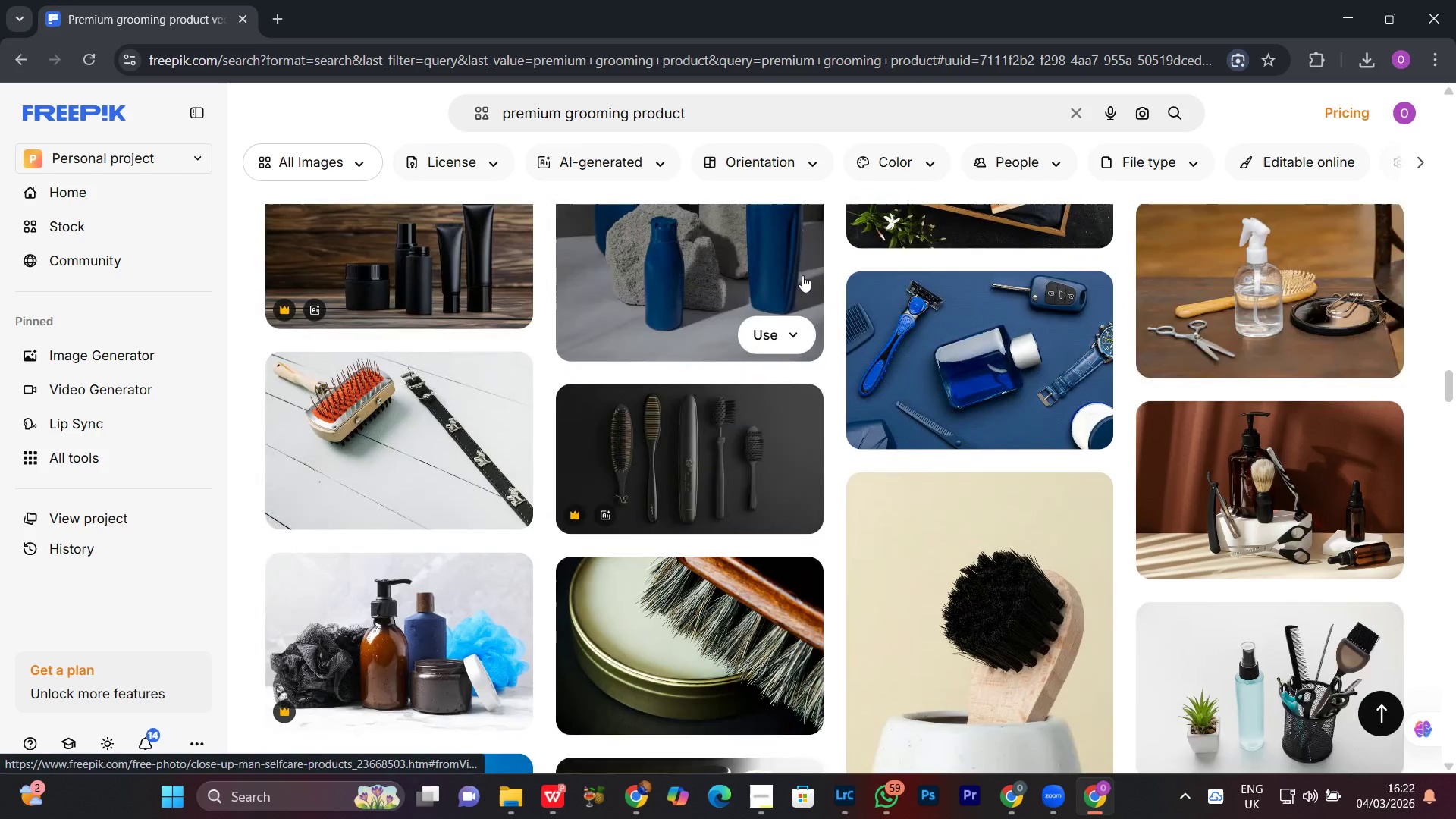 
scroll: coordinate [1236, 662], scroll_direction: up, amount: 31.0
 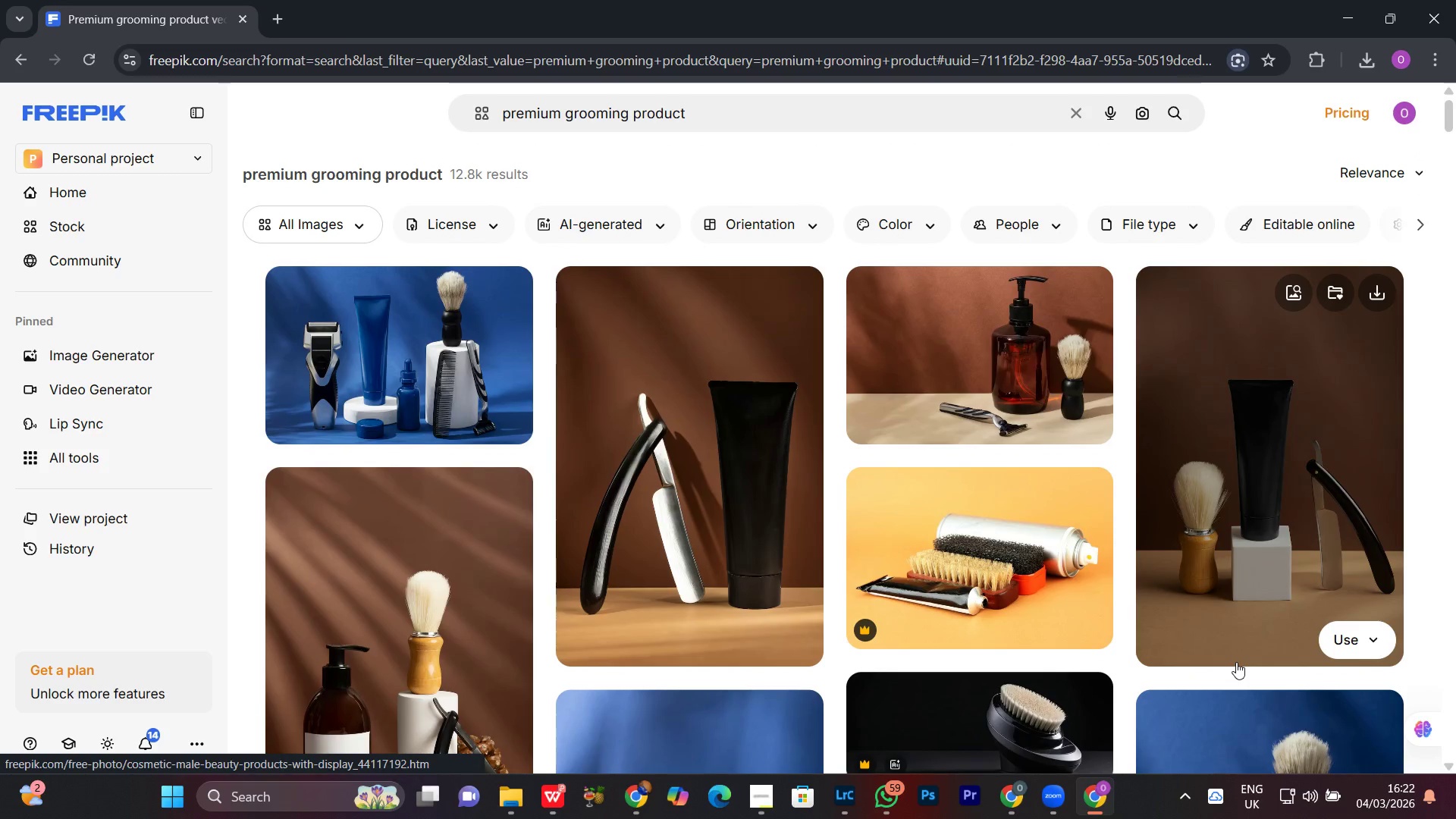 
scroll: coordinate [1236, 662], scroll_direction: down, amount: 28.0
 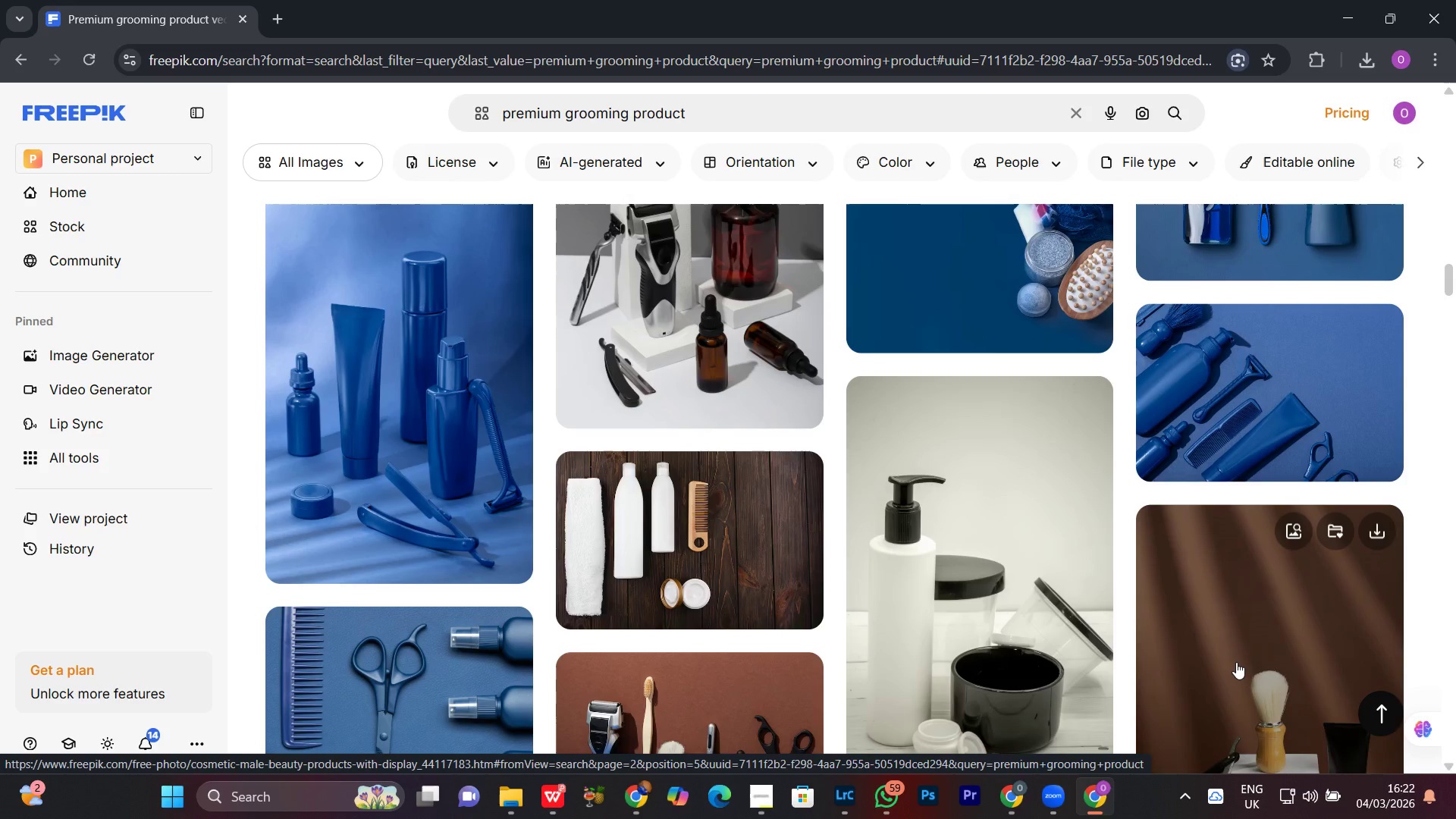 
scroll: coordinate [1236, 662], scroll_direction: up, amount: 5.0
 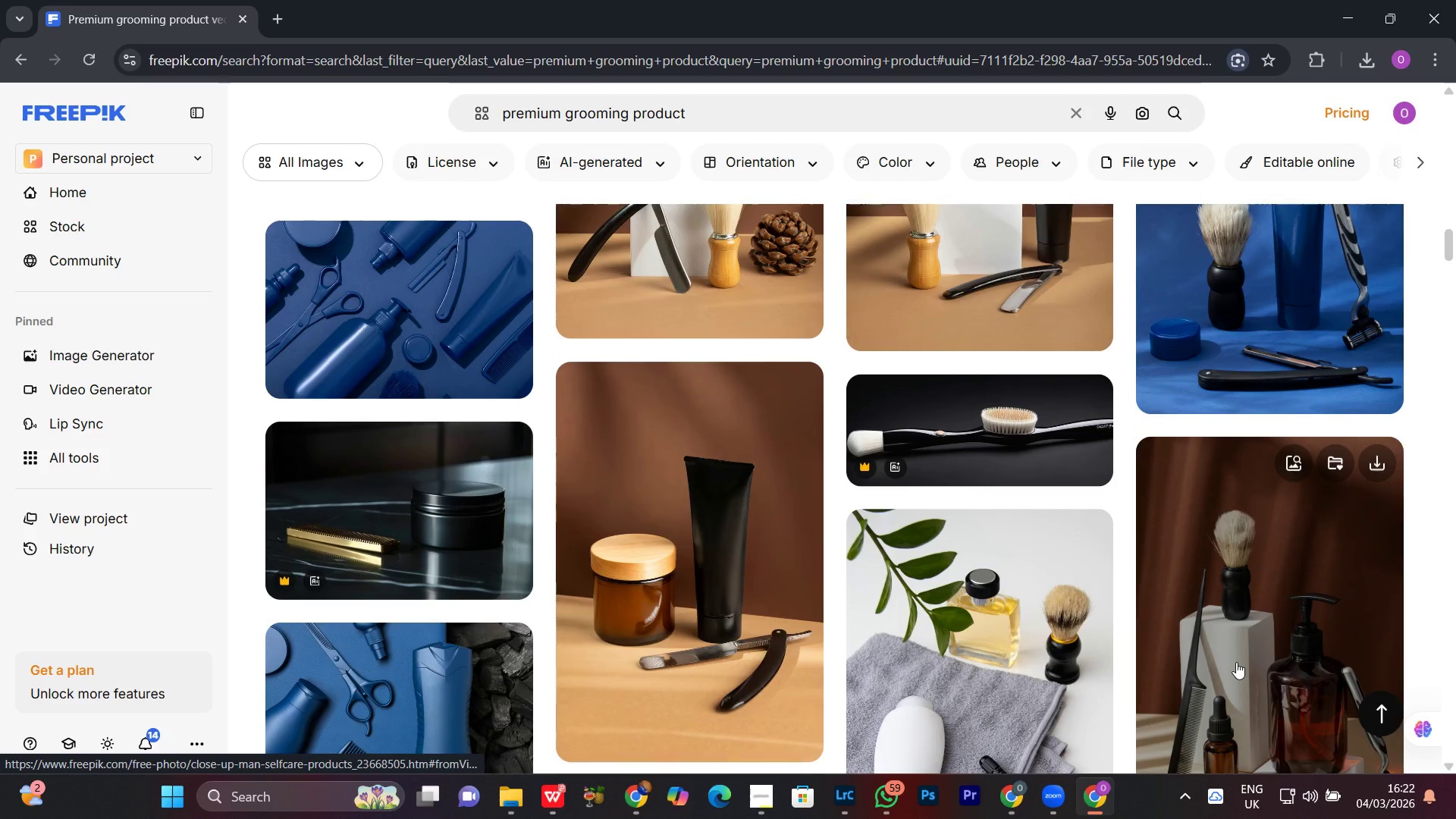 
scroll: coordinate [1236, 662], scroll_direction: down, amount: 12.0
 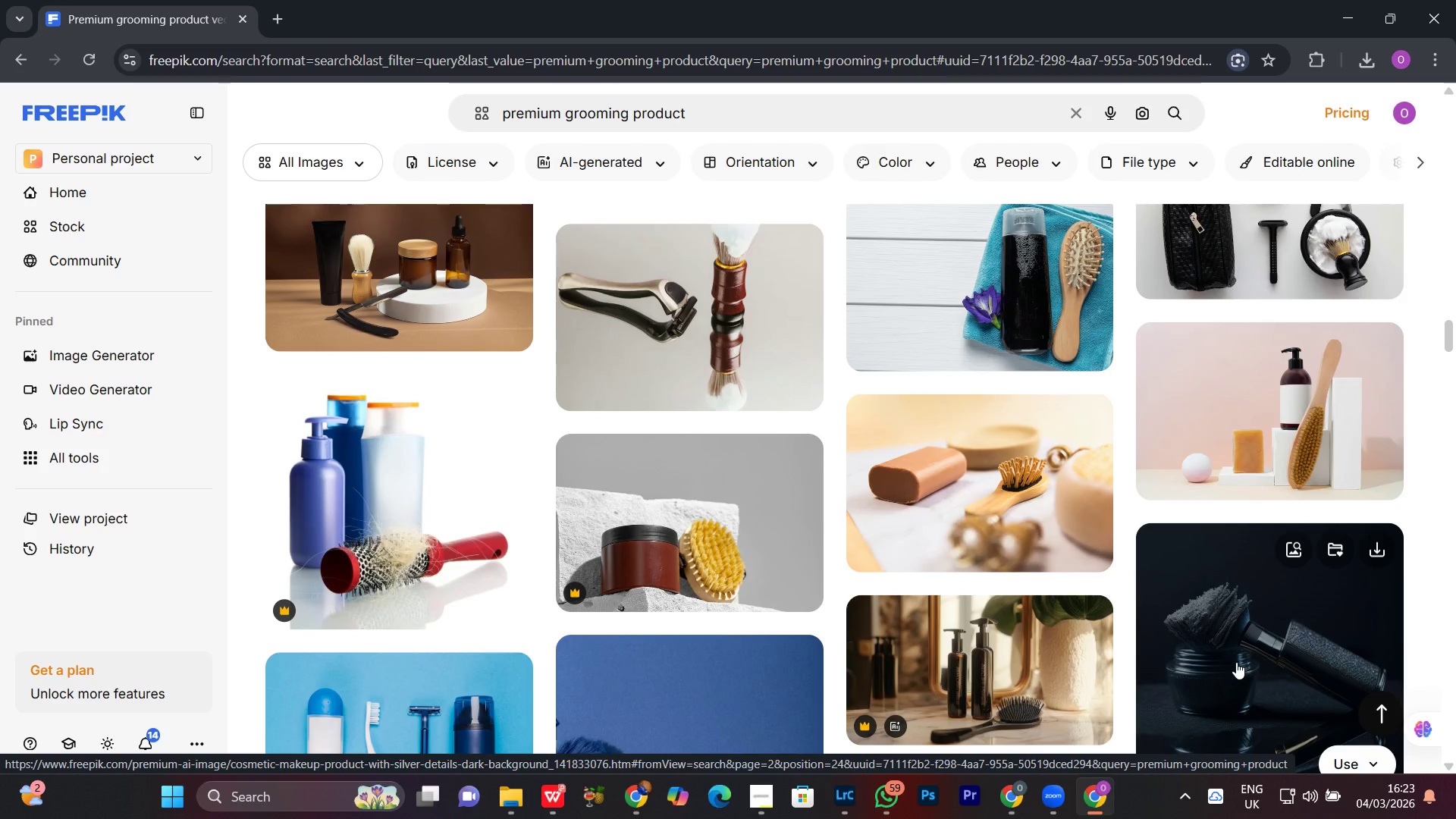 
scroll: coordinate [1235, 663], scroll_direction: down, amount: 10.0
 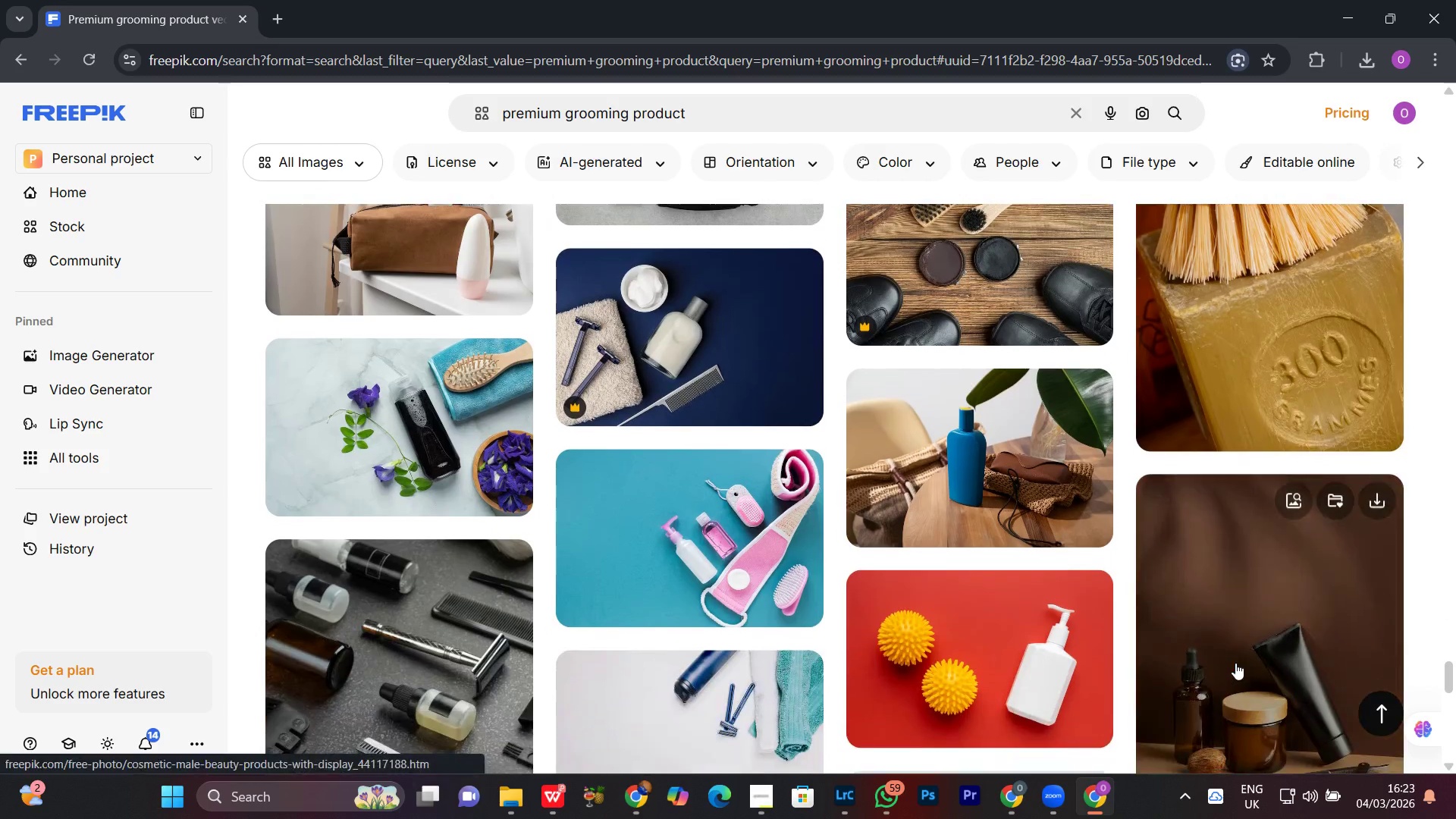 
scroll: coordinate [1235, 663], scroll_direction: down, amount: 1.0
 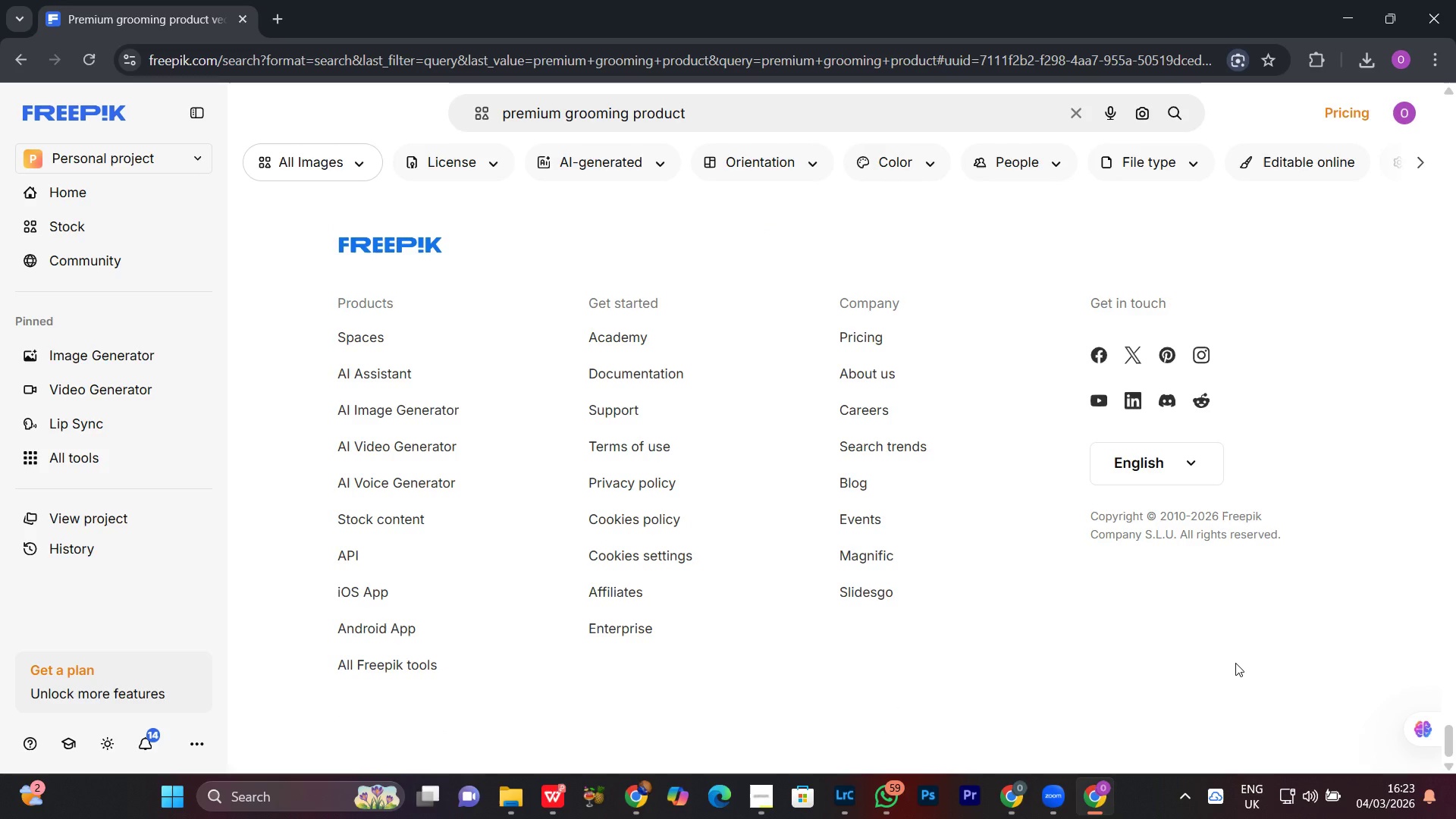 
scroll: coordinate [1235, 663], scroll_direction: up, amount: 12.0
 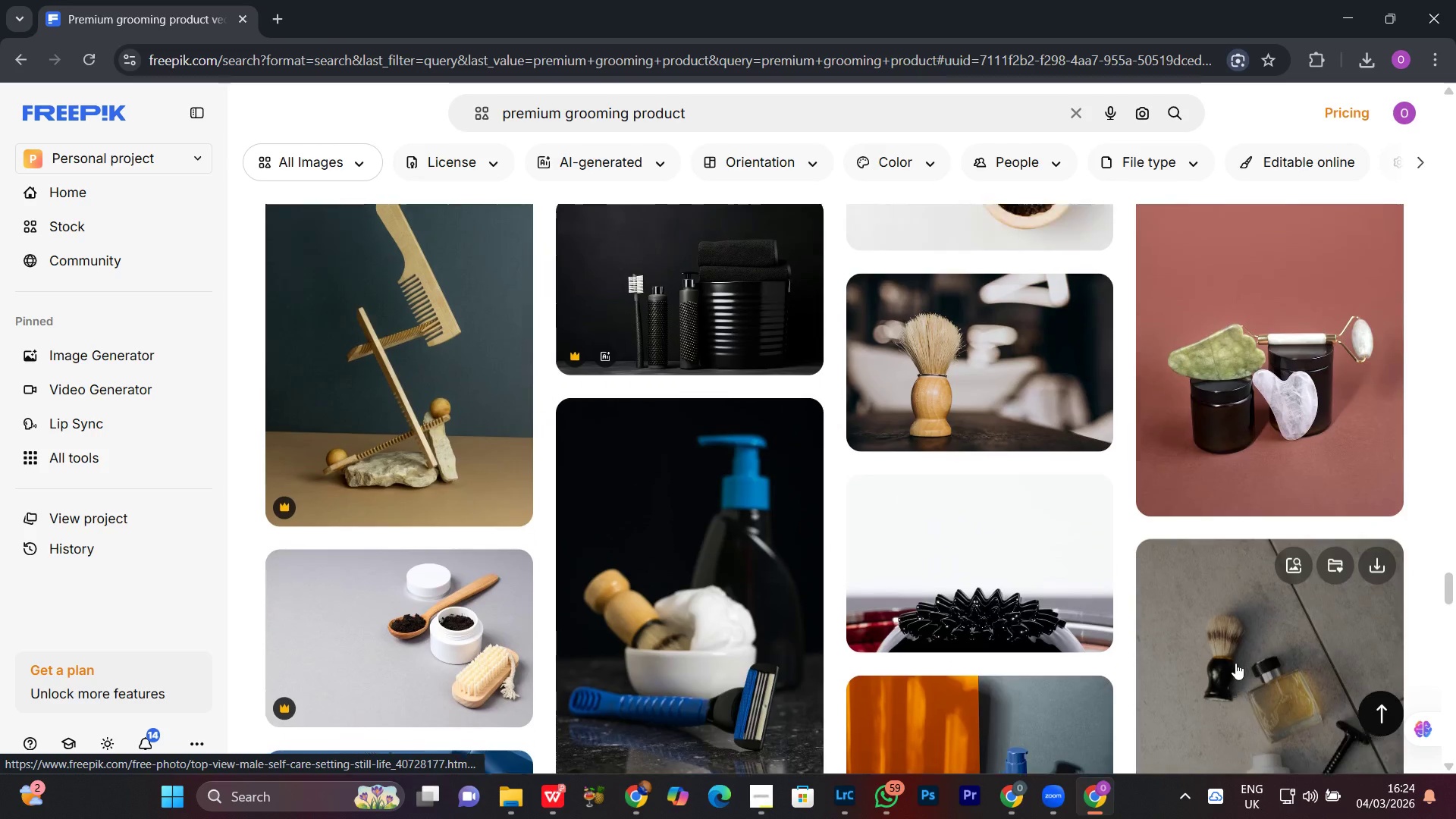 
scroll: coordinate [1235, 663], scroll_direction: down, amount: 31.0
 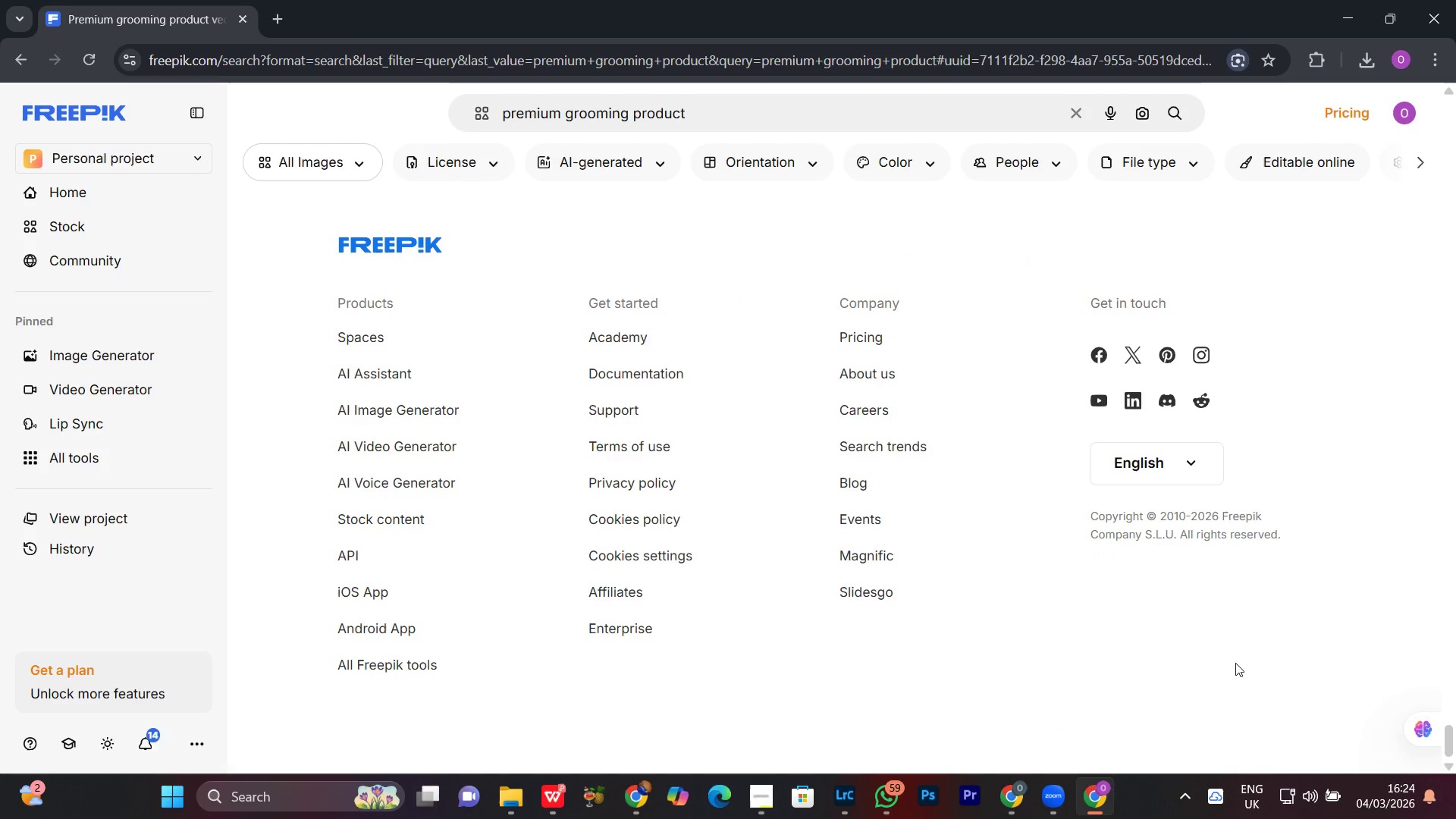 
scroll: coordinate [1235, 663], scroll_direction: up, amount: 1.0
 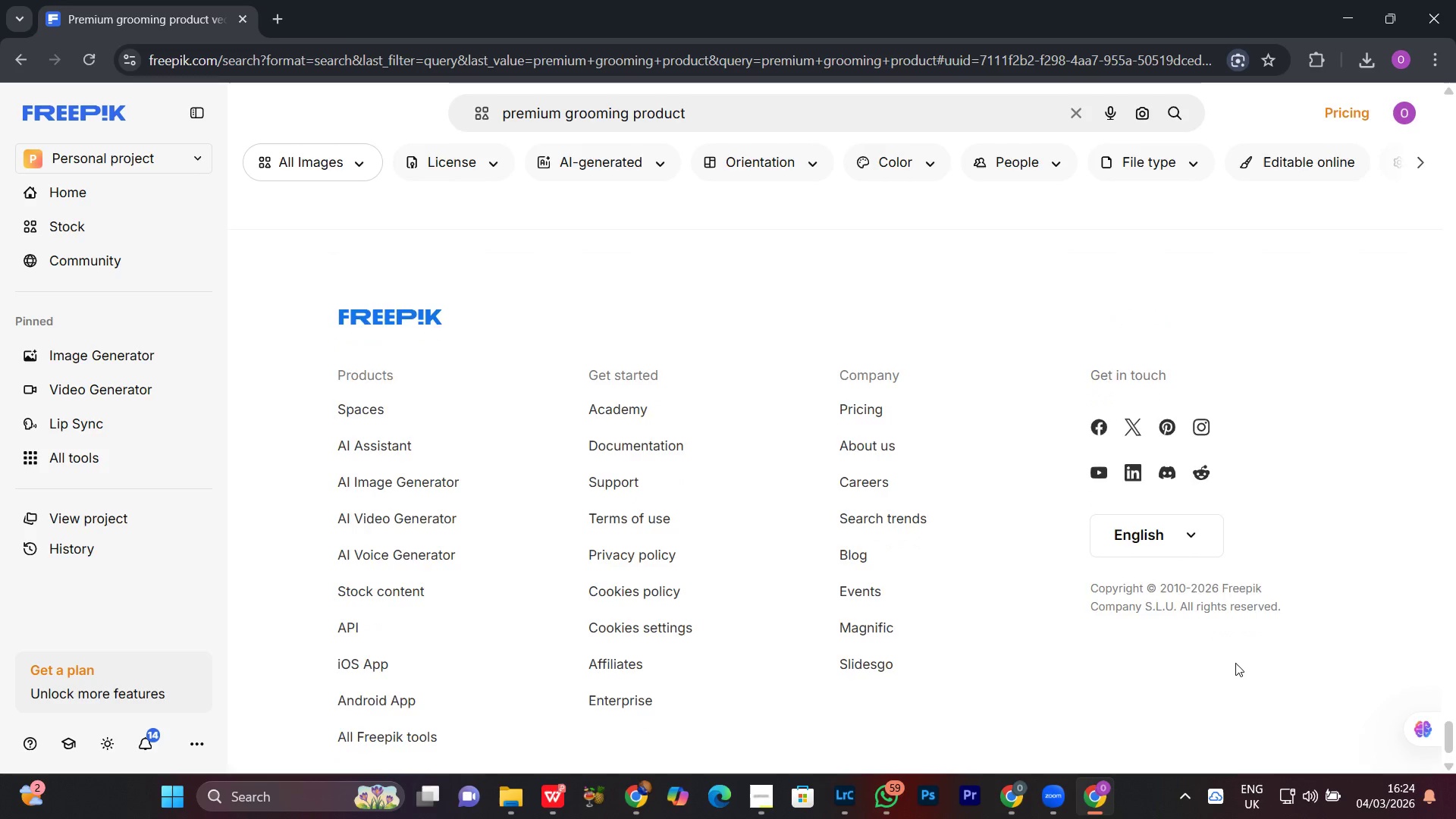 
scroll: coordinate [1235, 663], scroll_direction: down, amount: 2.0
 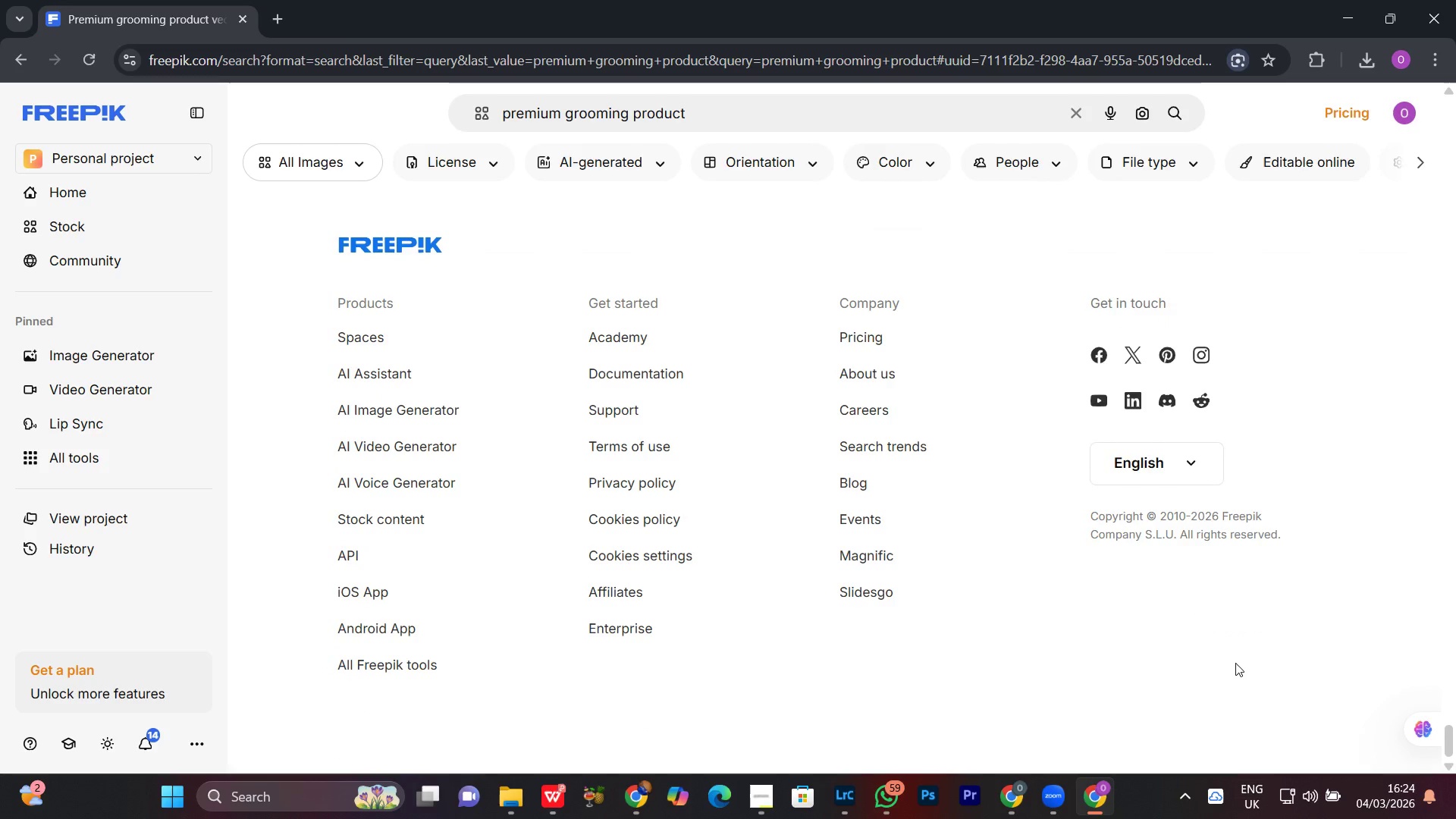 
wait(14.11)
 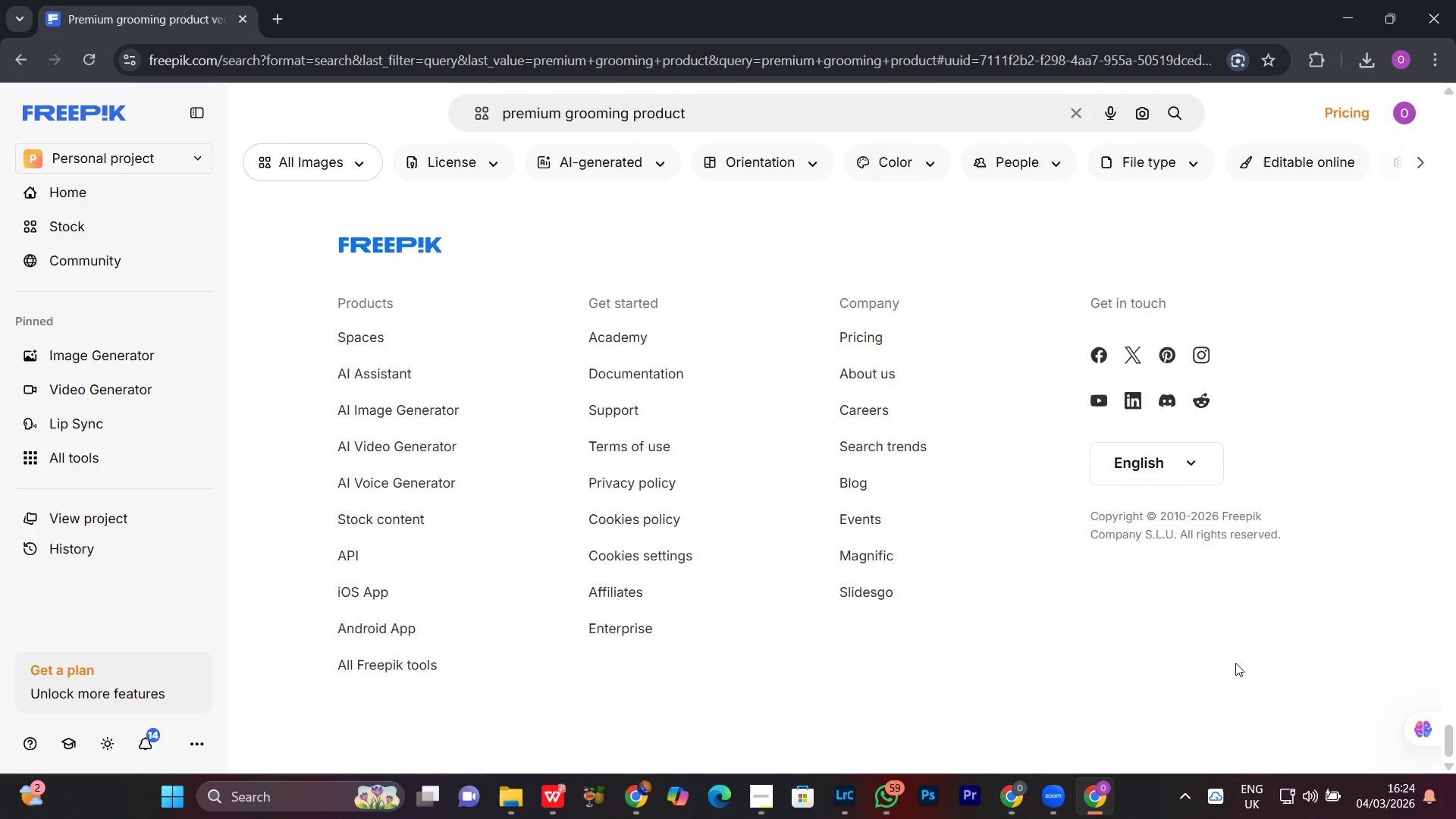 
scroll: coordinate [1235, 663], scroll_direction: down, amount: 8.0
 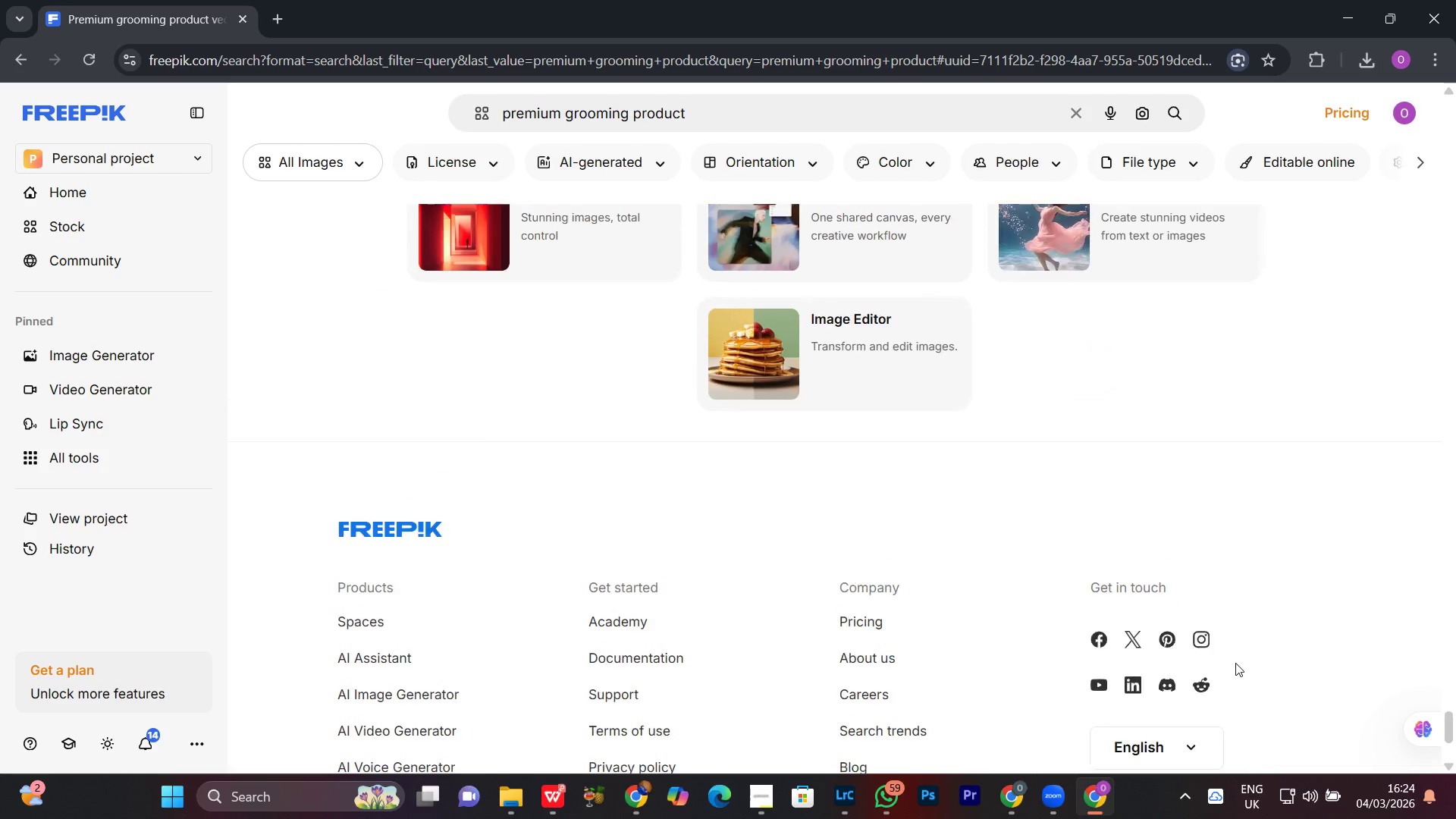 
scroll: coordinate [1235, 663], scroll_direction: up, amount: 3.0
 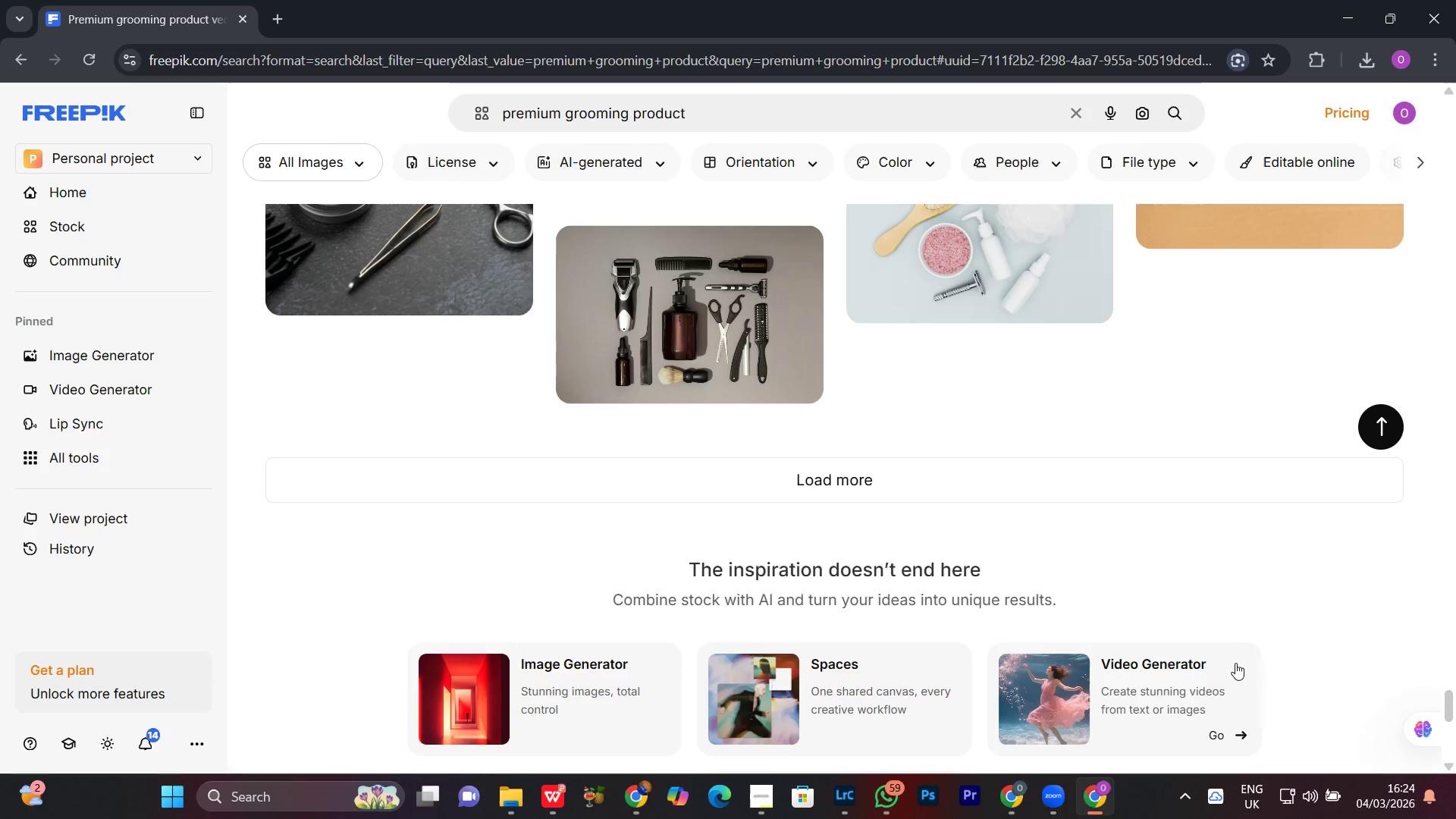 
scroll: coordinate [1235, 663], scroll_direction: down, amount: 16.0
 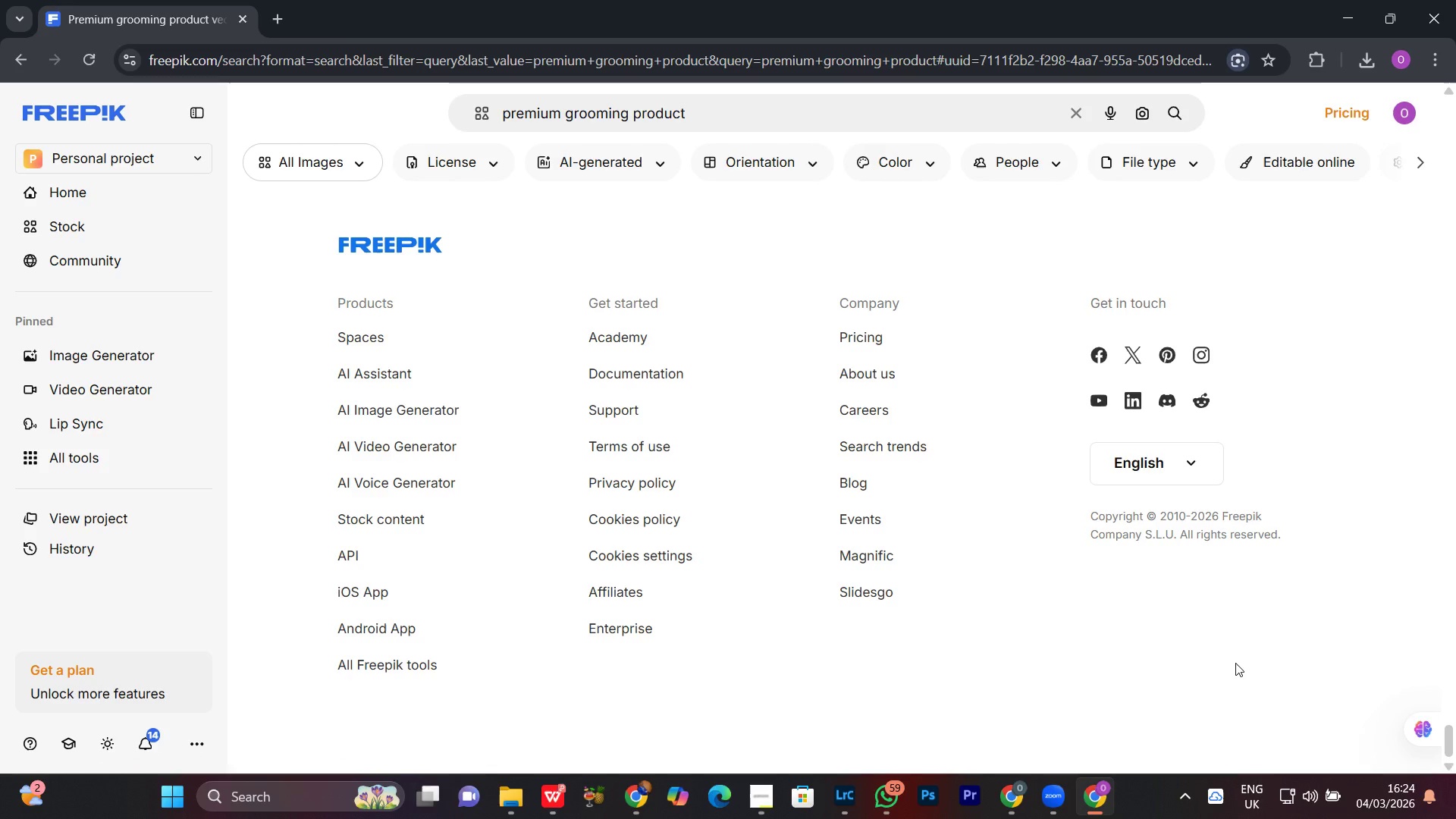 
scroll: coordinate [1235, 664], scroll_direction: up, amount: 9.0
 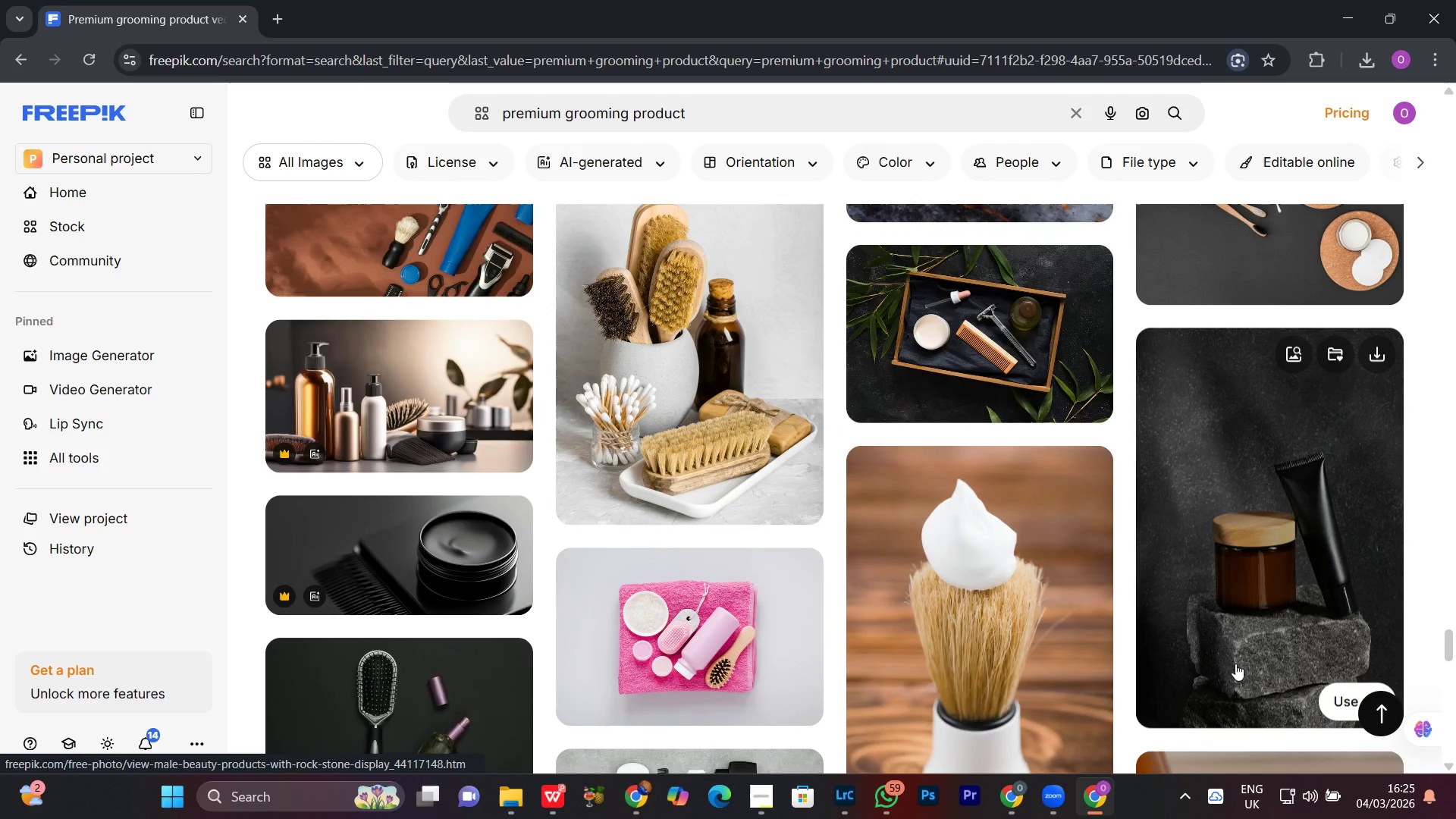 
scroll: coordinate [1235, 664], scroll_direction: down, amount: 20.0